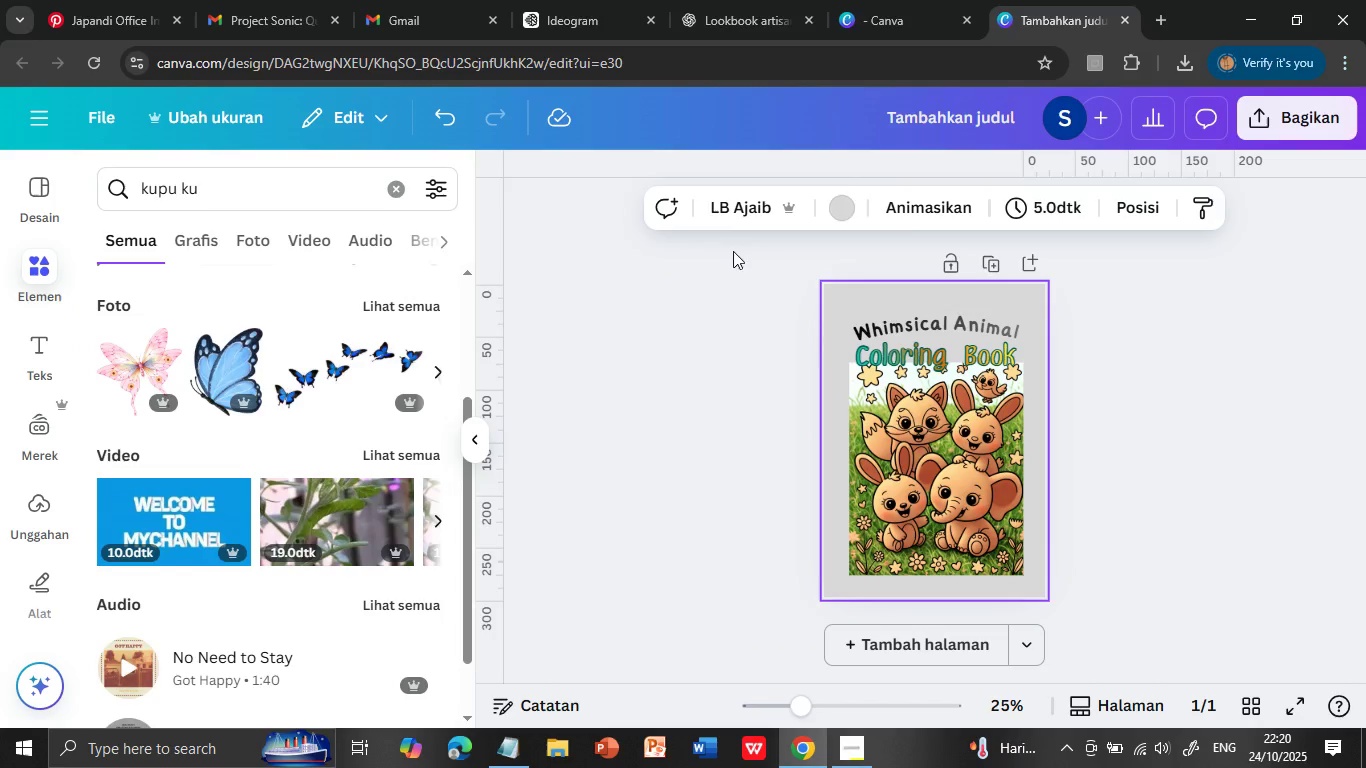 
mouse_move([818, 234])
 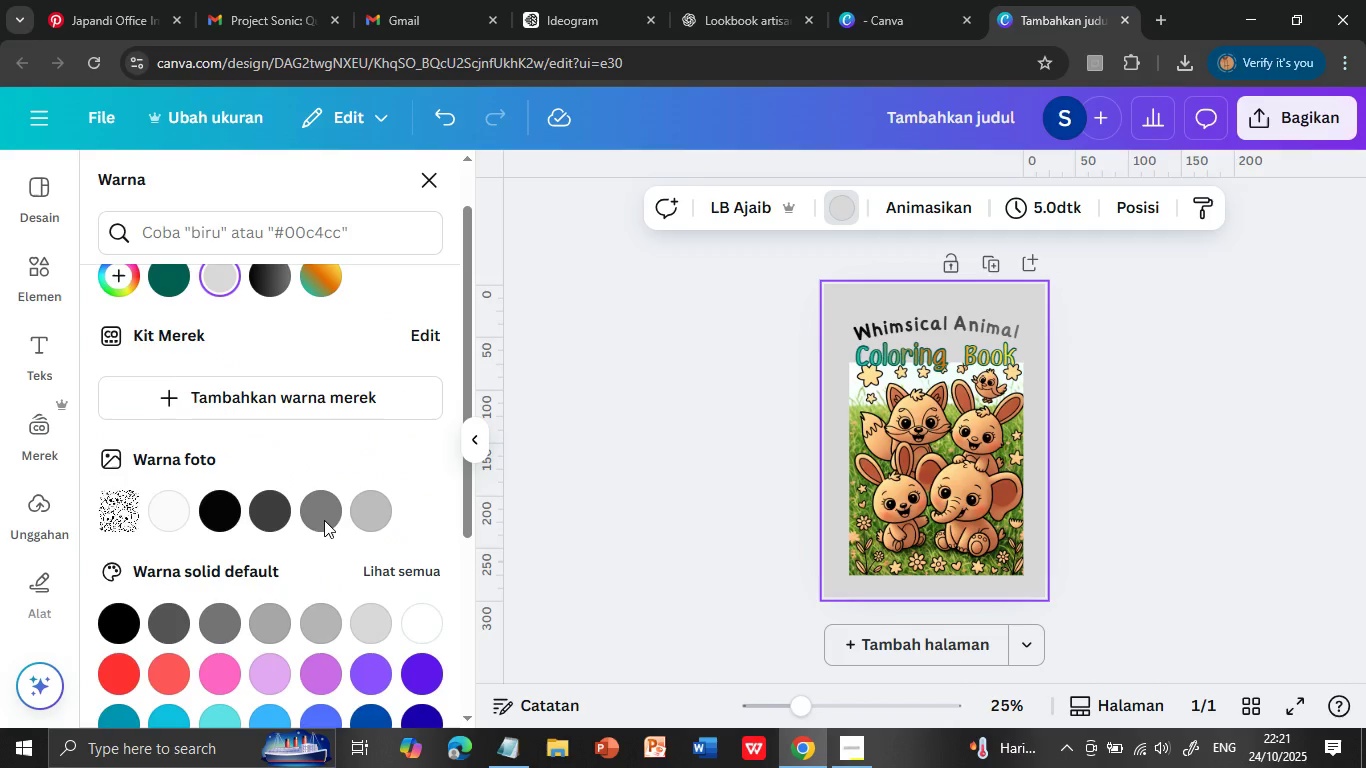 
scroll: coordinate [324, 542], scroll_direction: down, amount: 4.0
 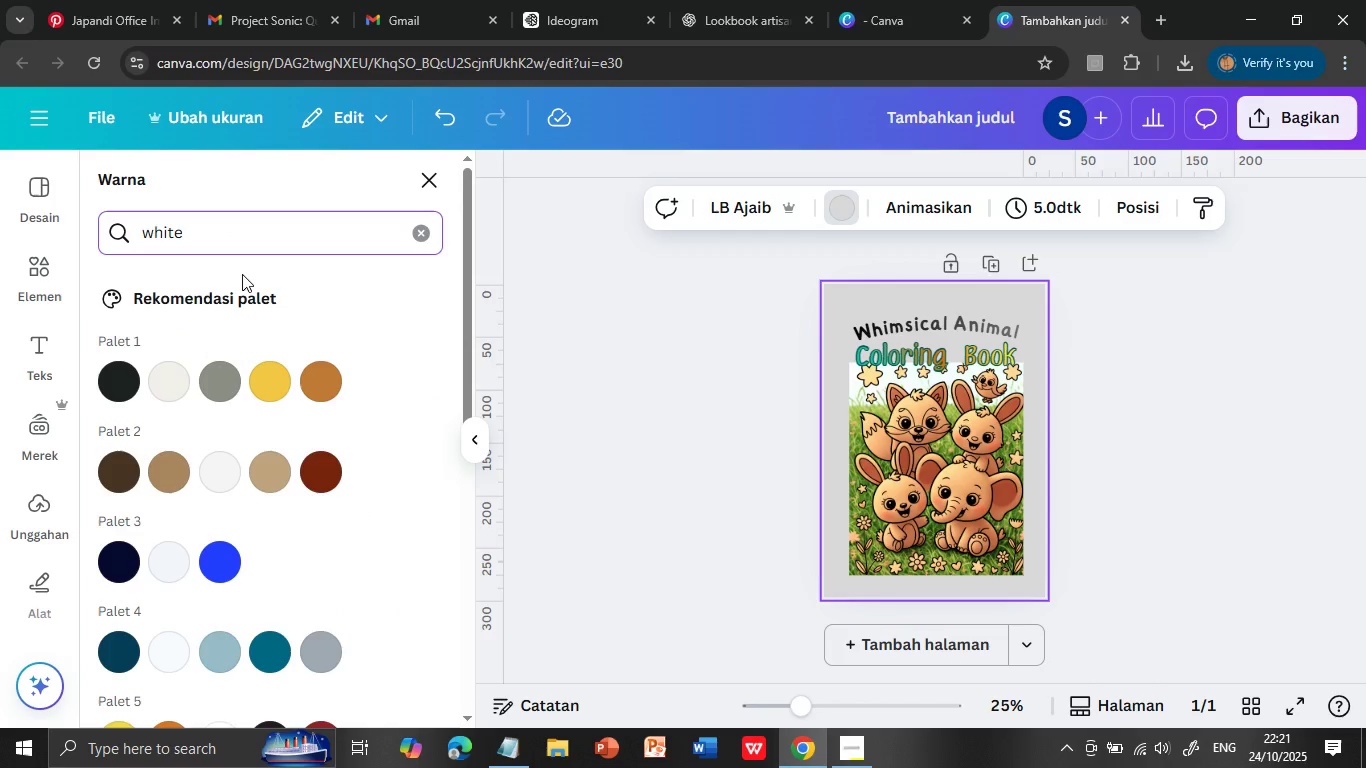 
scroll: coordinate [311, 474], scroll_direction: up, amount: 7.0
 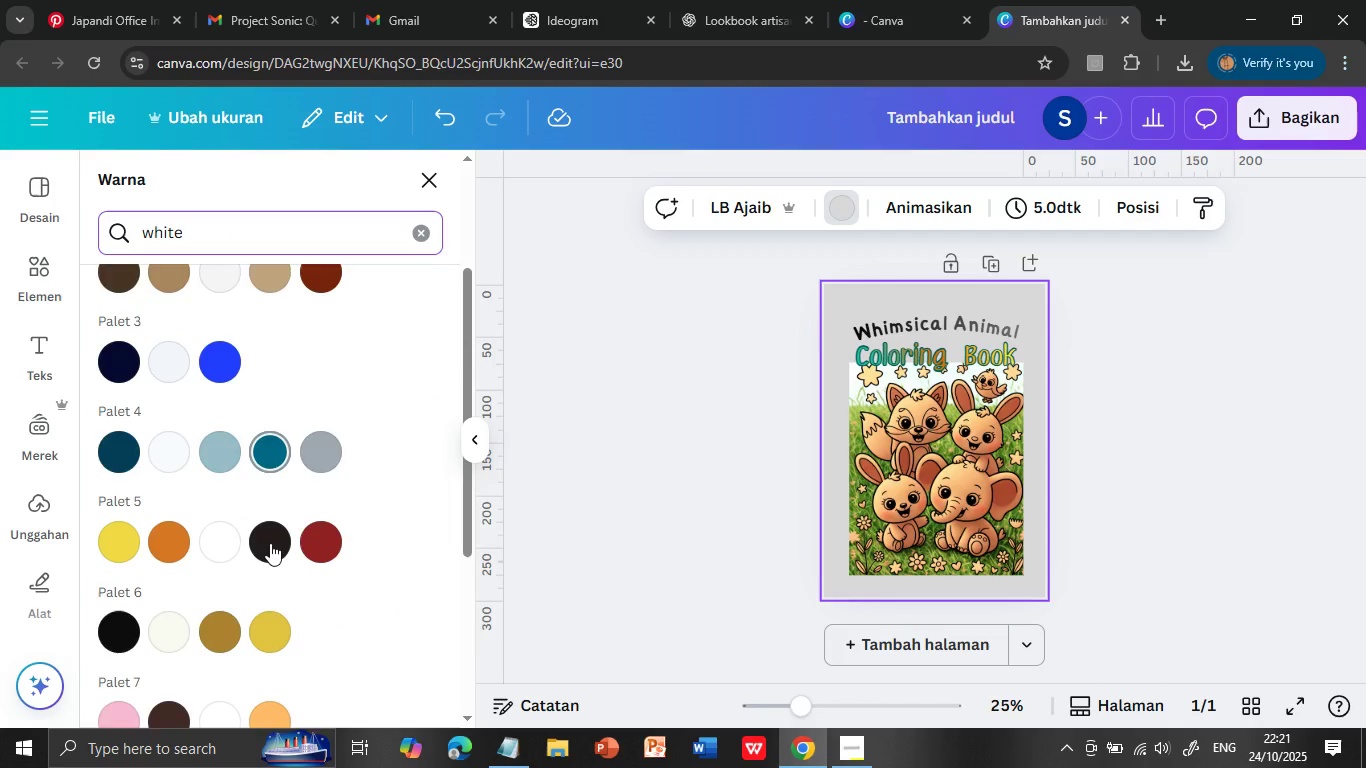 
left_click([233, 229])
 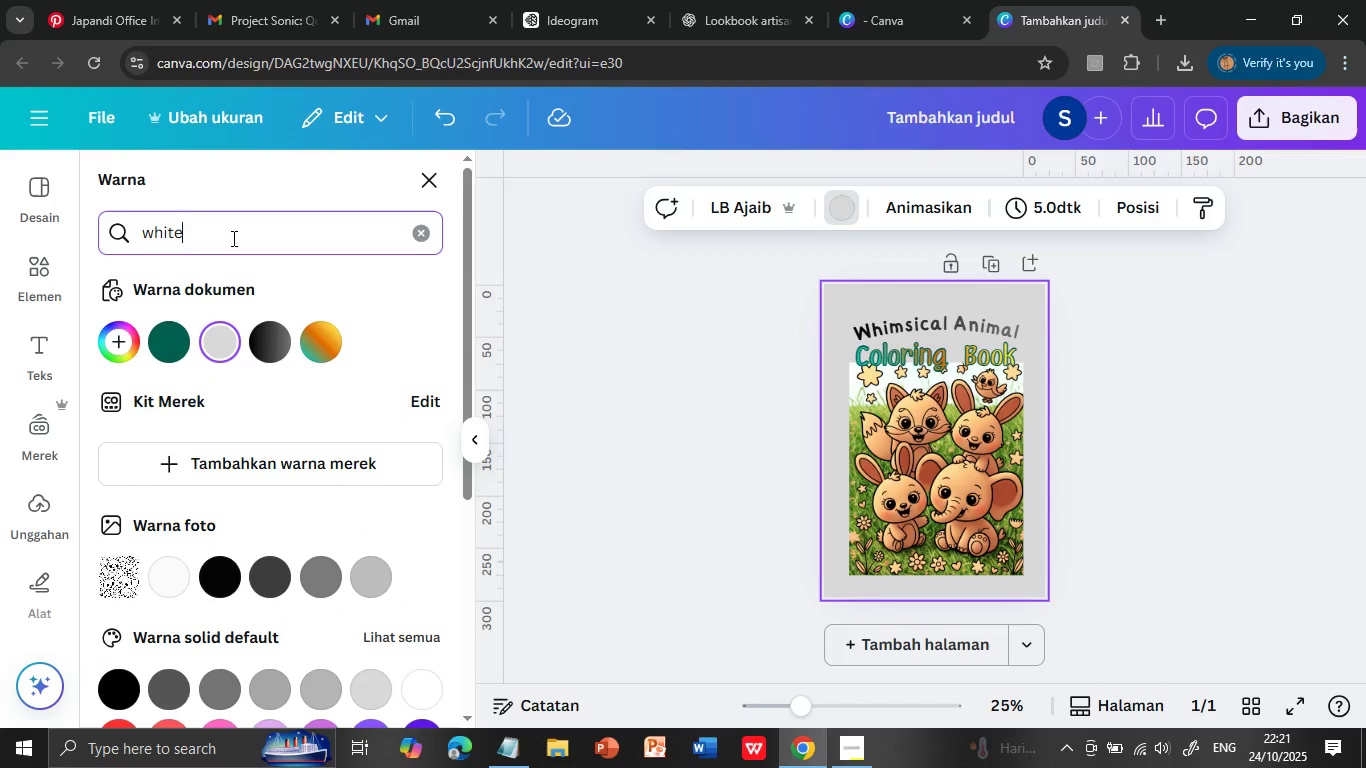 
type(whiet)
 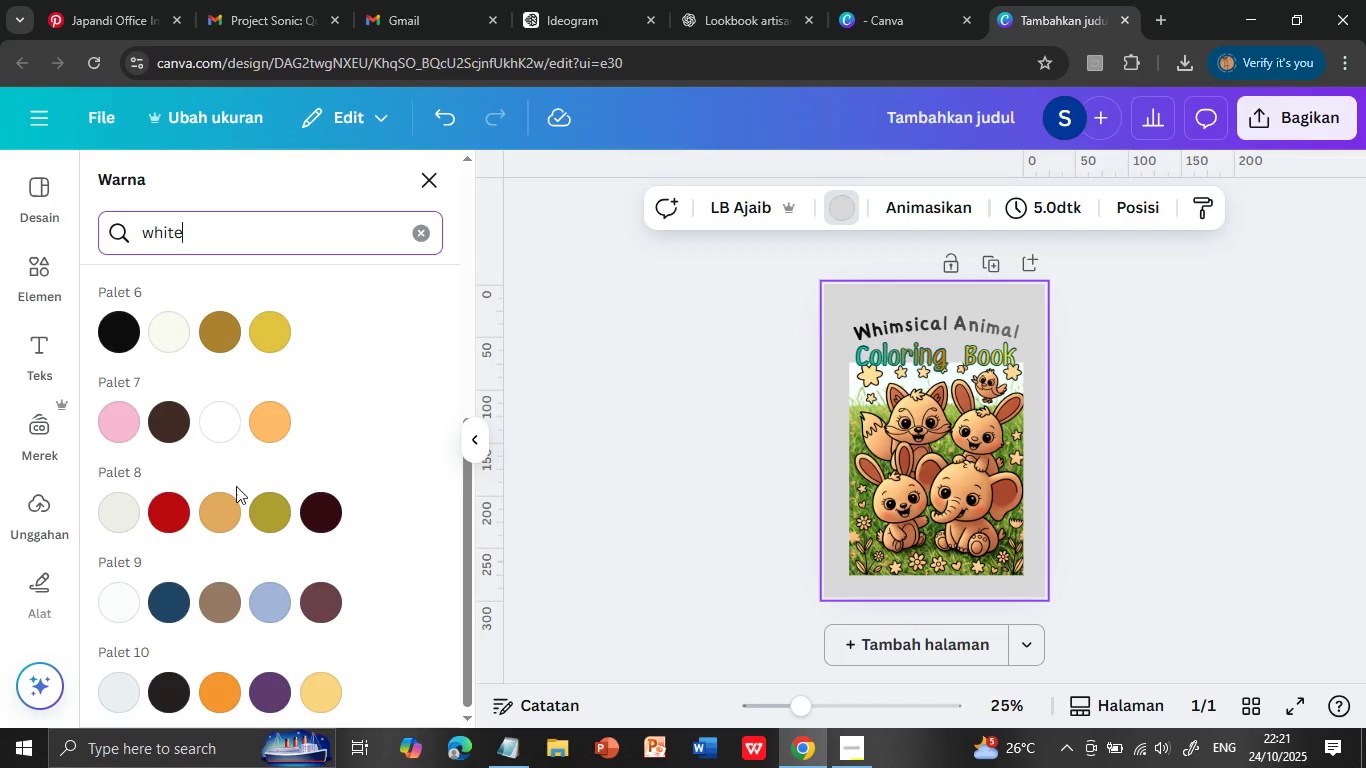 
scroll: coordinate [356, 524], scroll_direction: down, amount: 5.0
 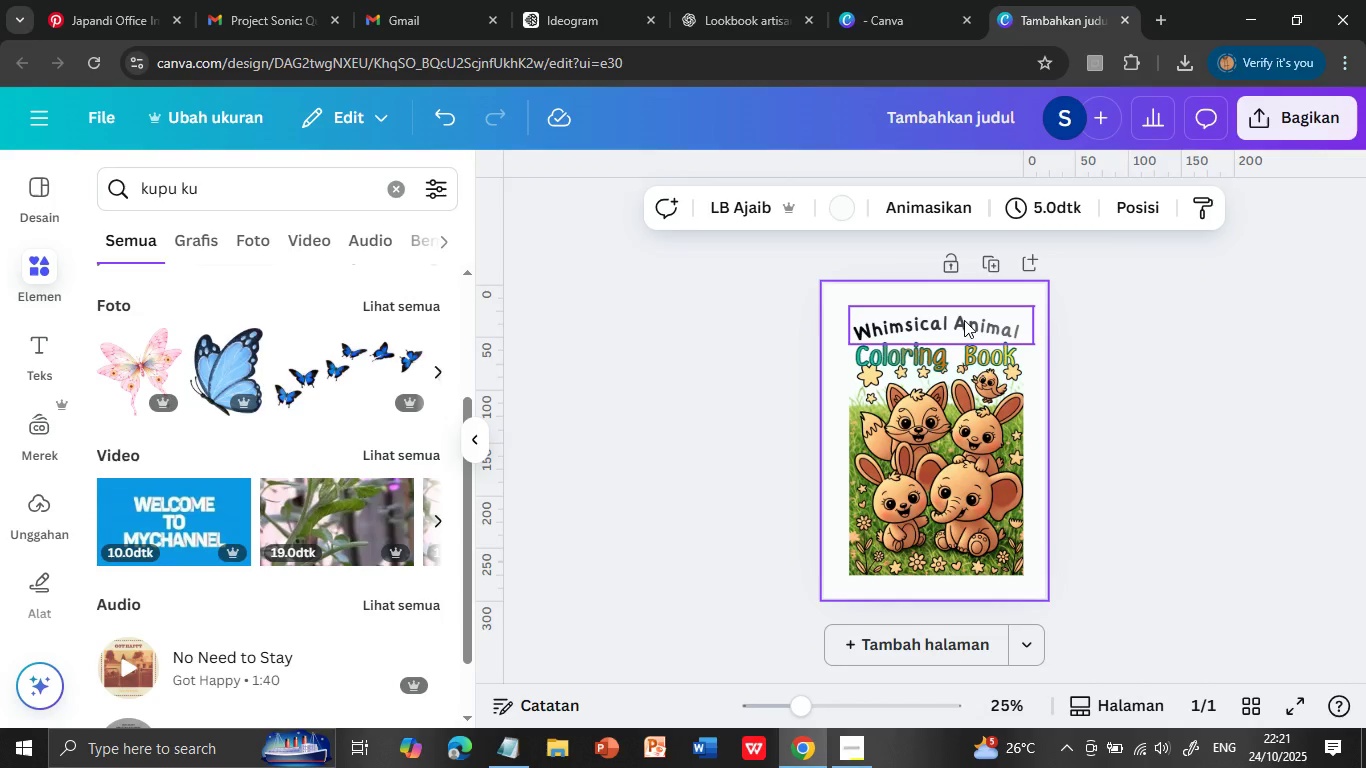 
mouse_move([252, 528])
 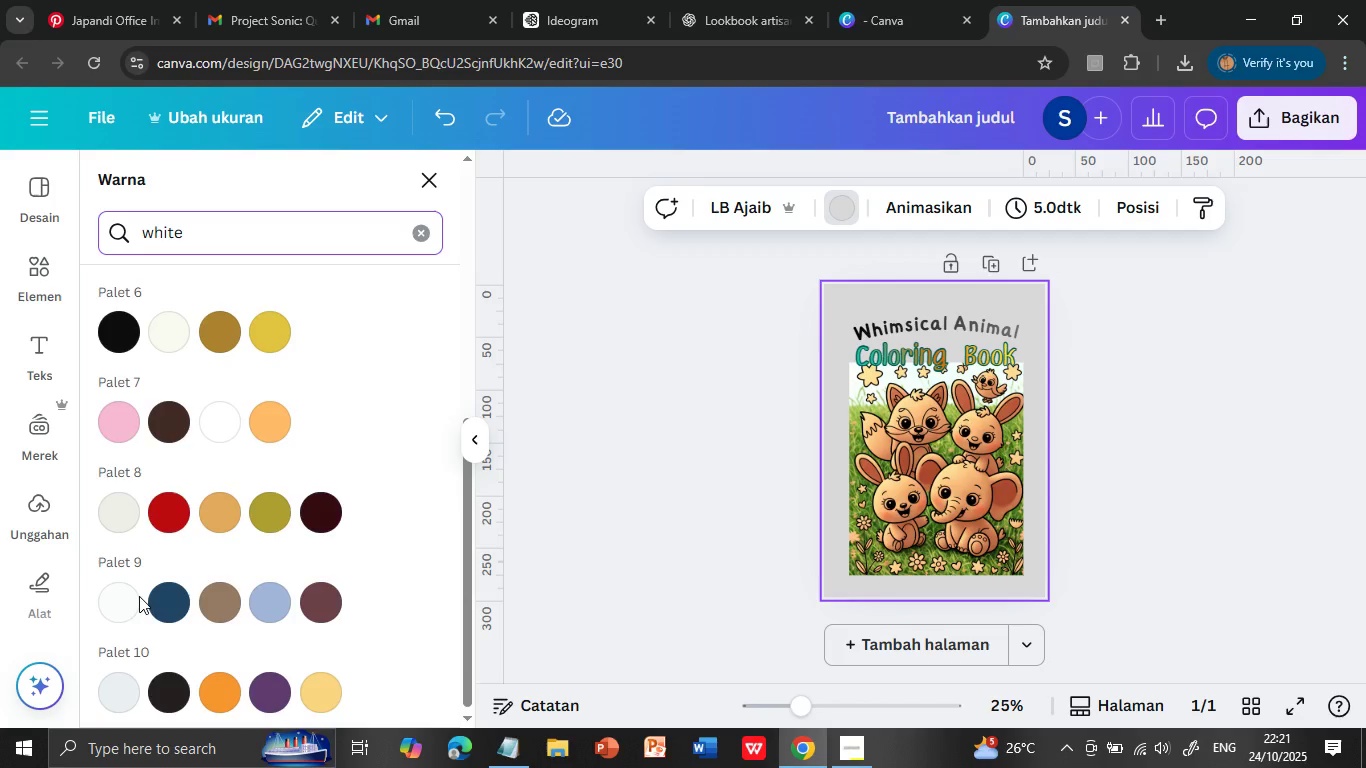 
left_click([115, 590])
 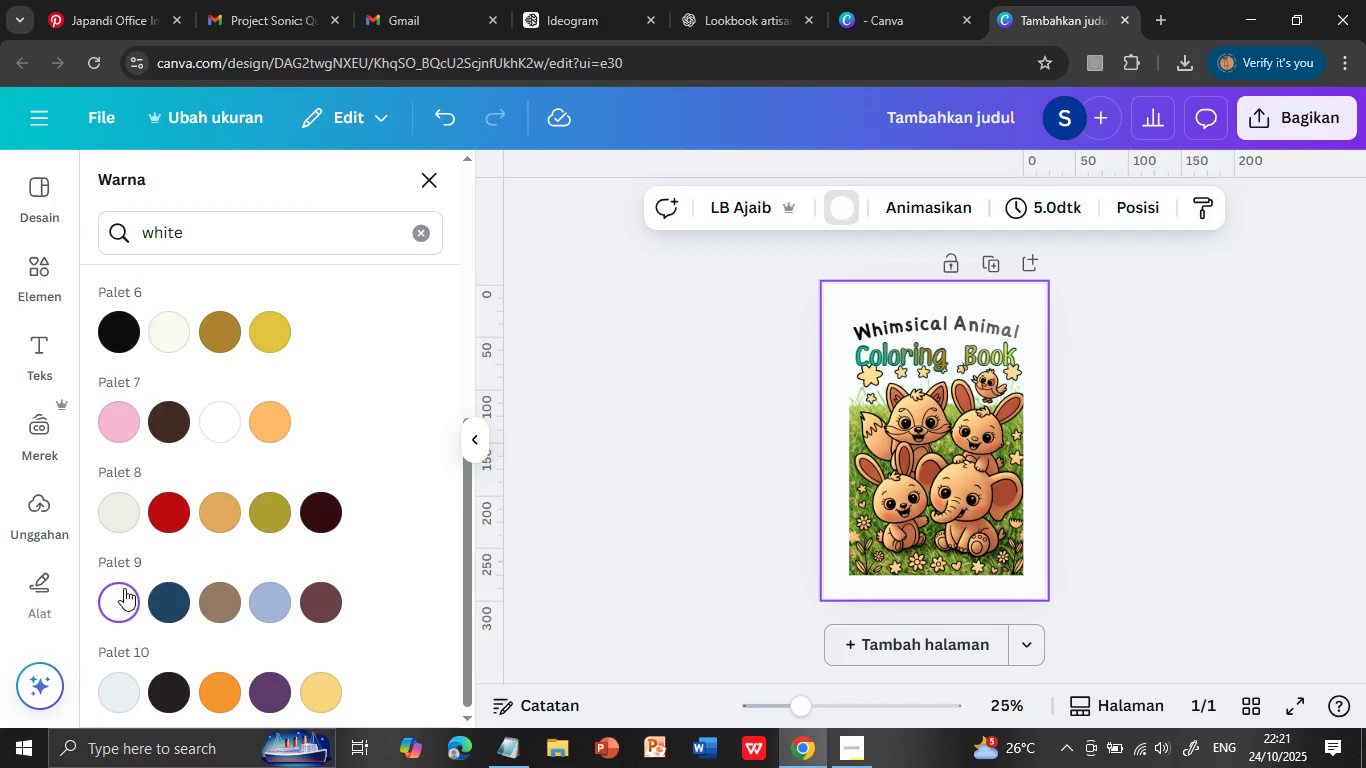 
left_click([1185, 544])
 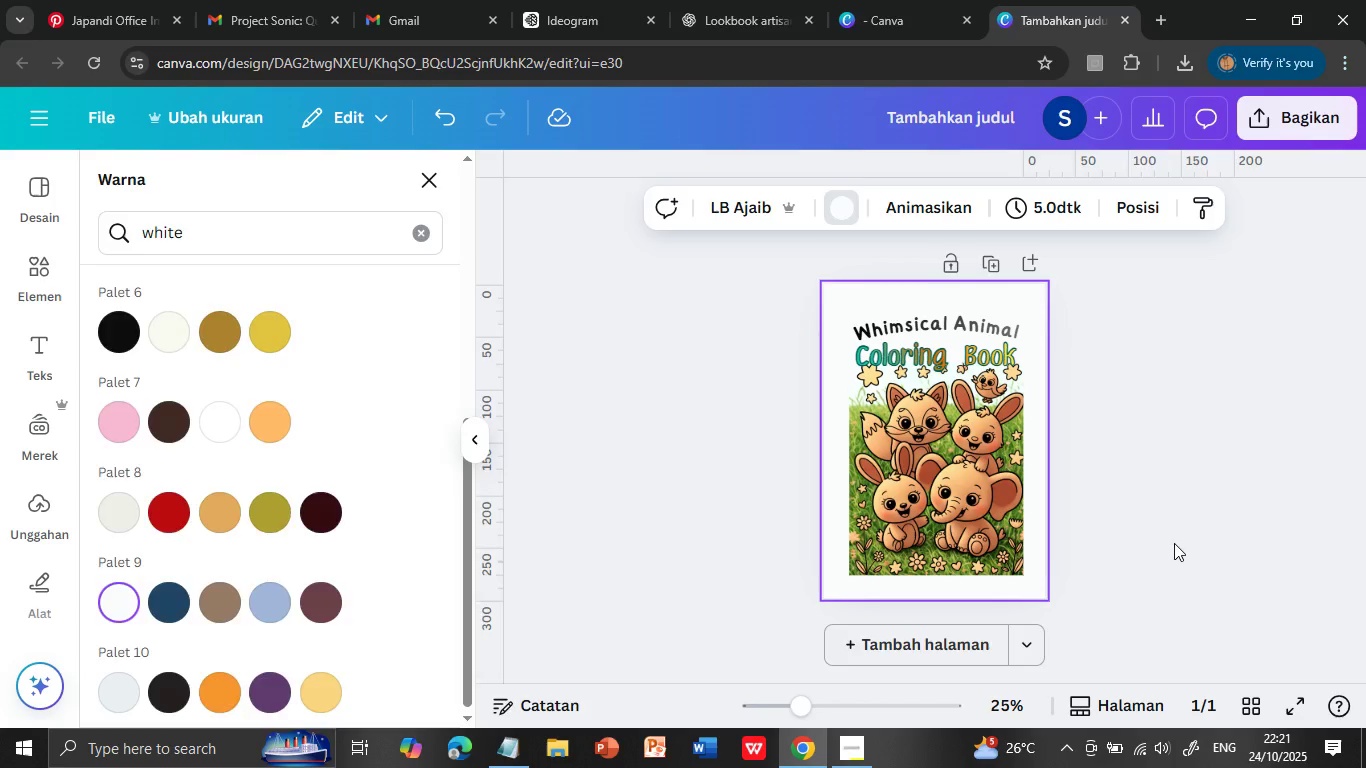 
double_click([964, 320])
 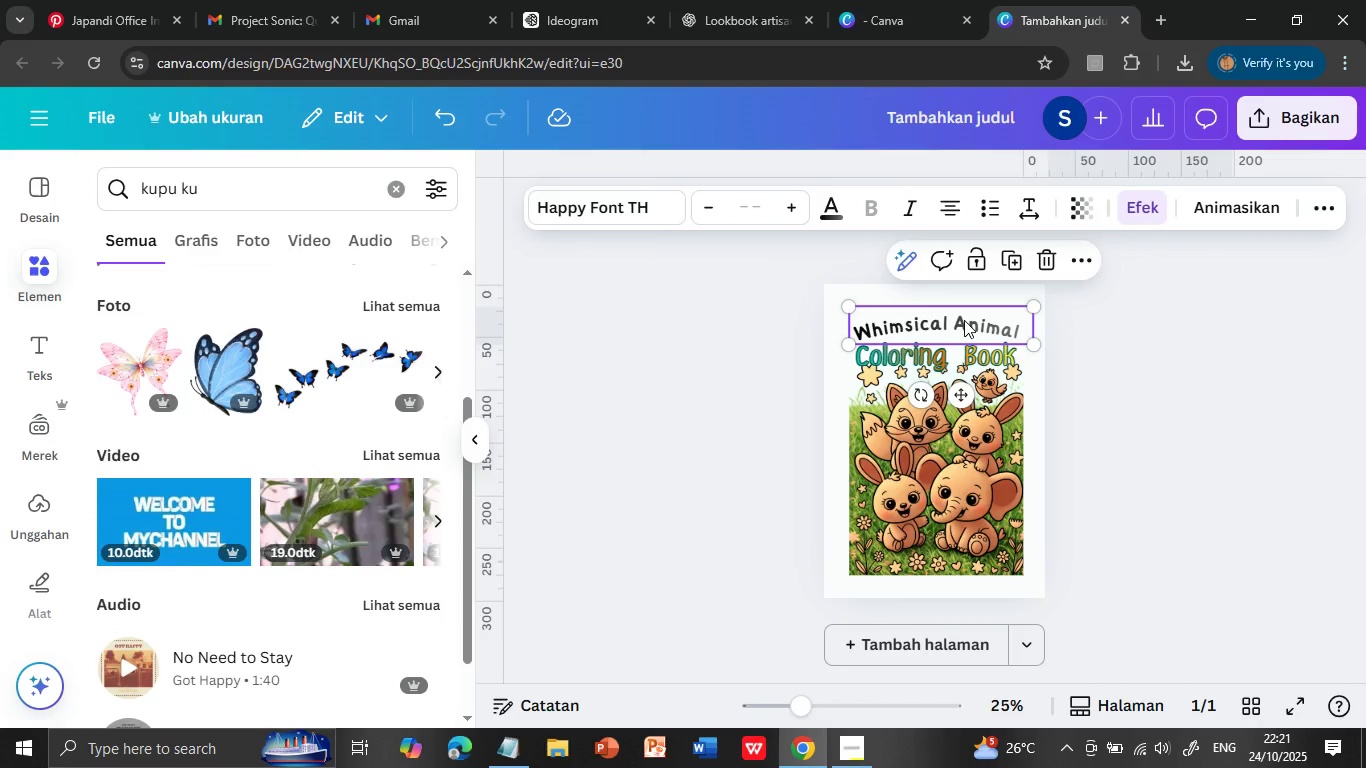 
triple_click([964, 320])
 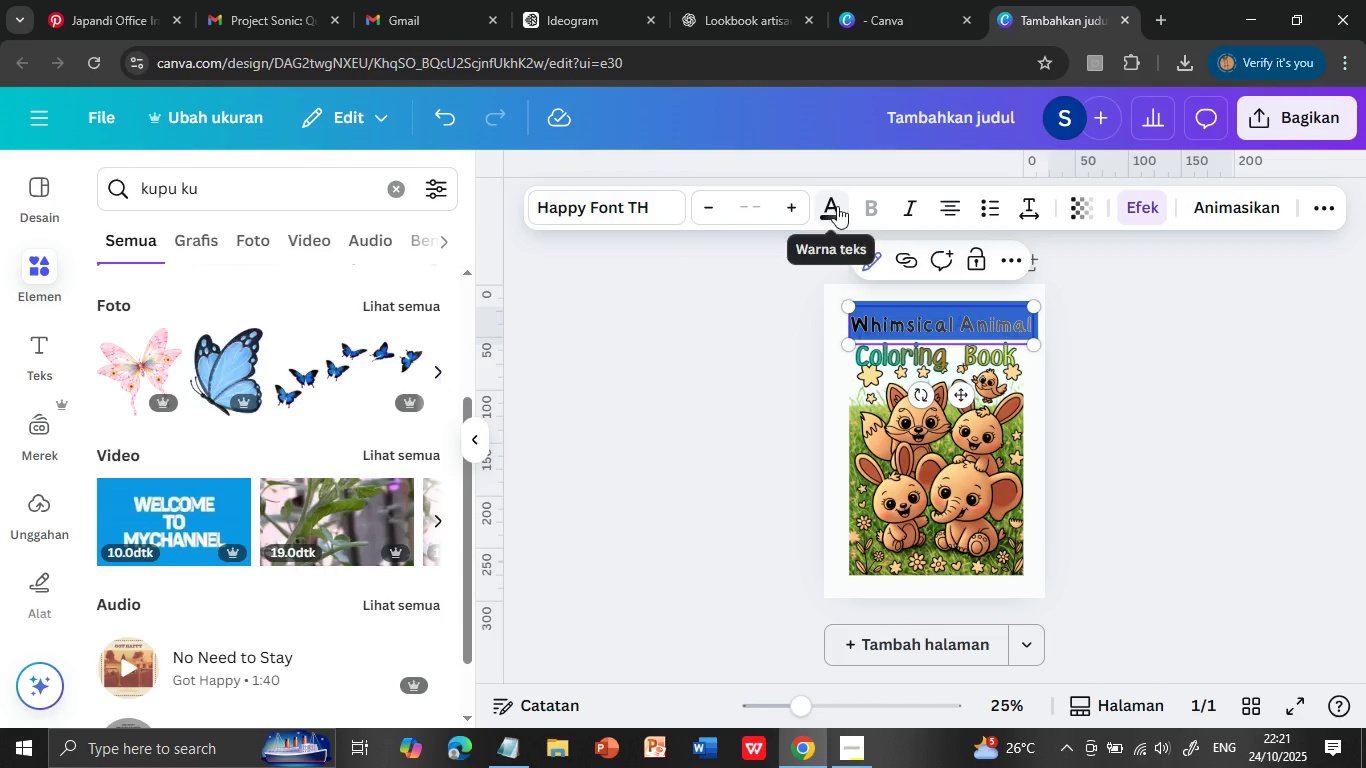 
left_click([837, 206])
 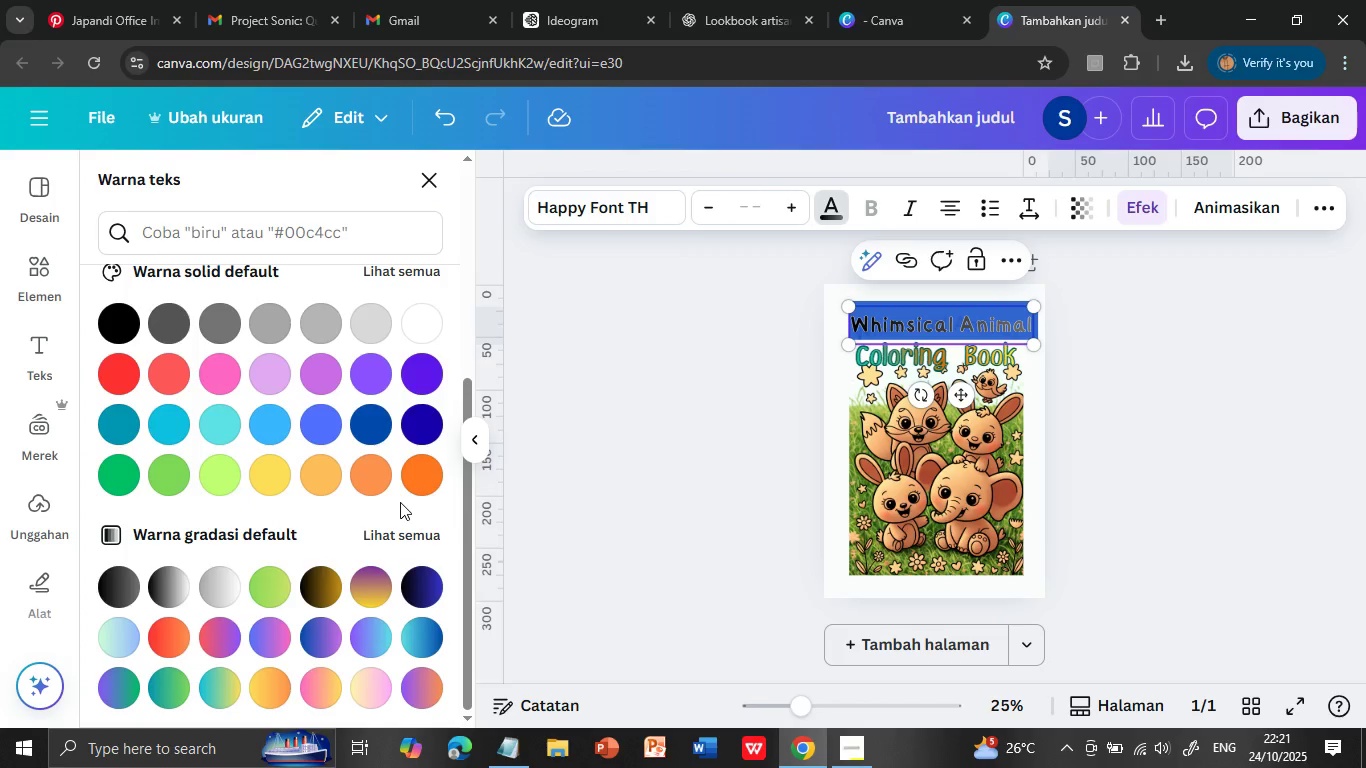 
scroll: coordinate [329, 562], scroll_direction: down, amount: 6.0
 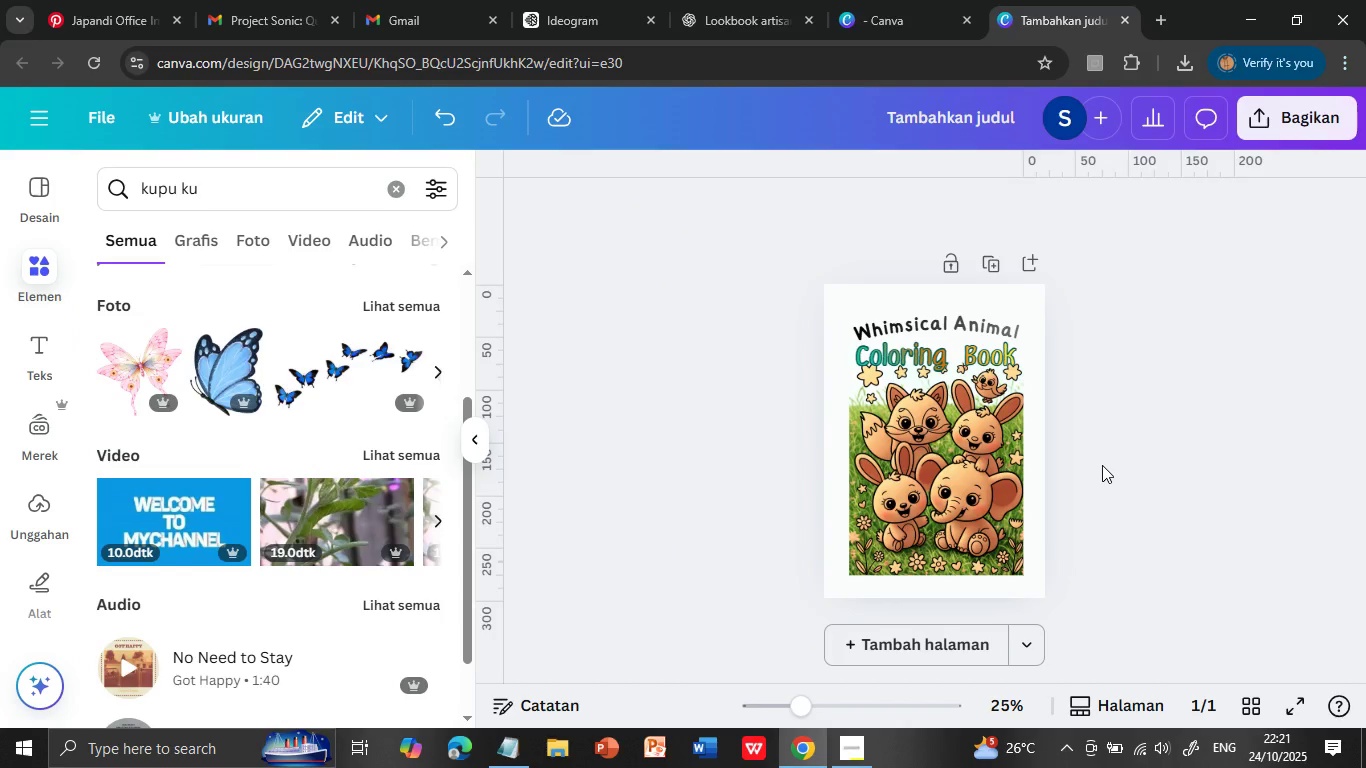 
left_click([118, 586])
 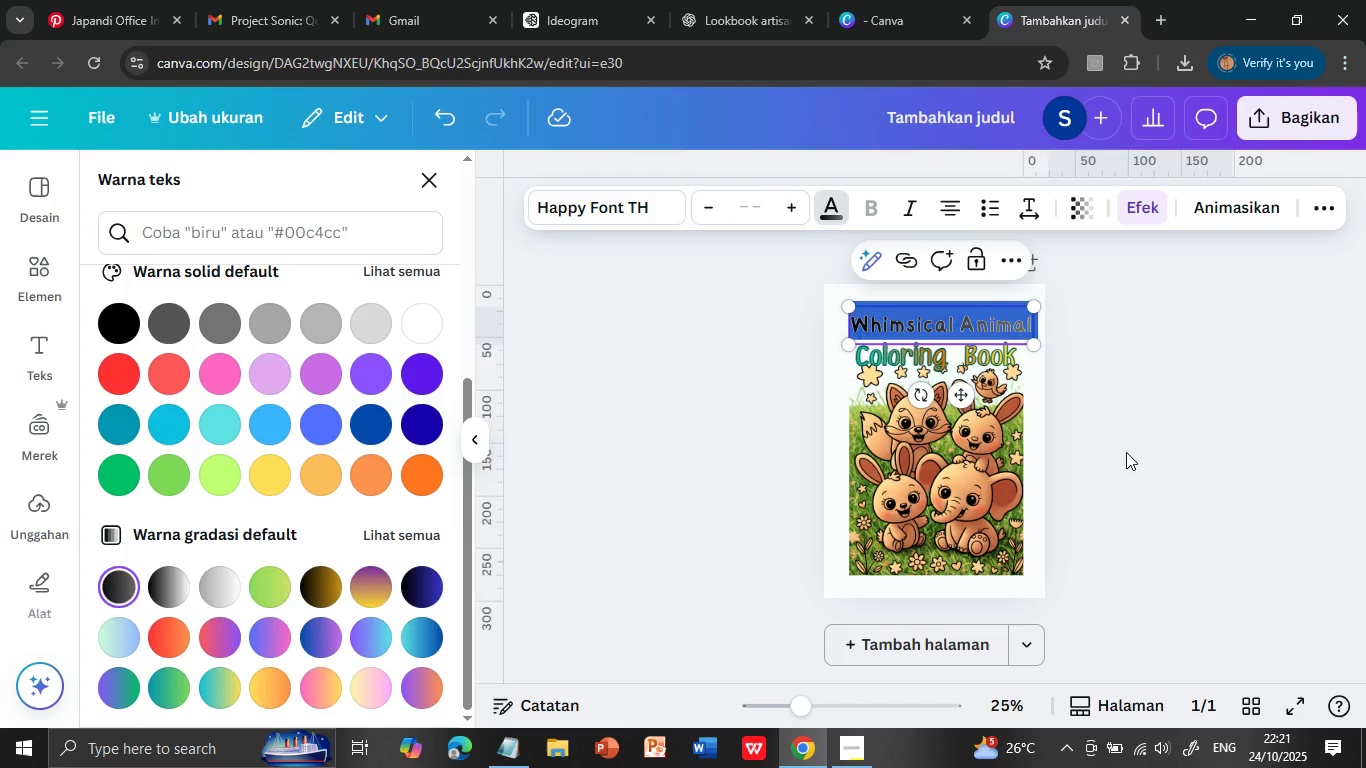 
left_click([1126, 452])
 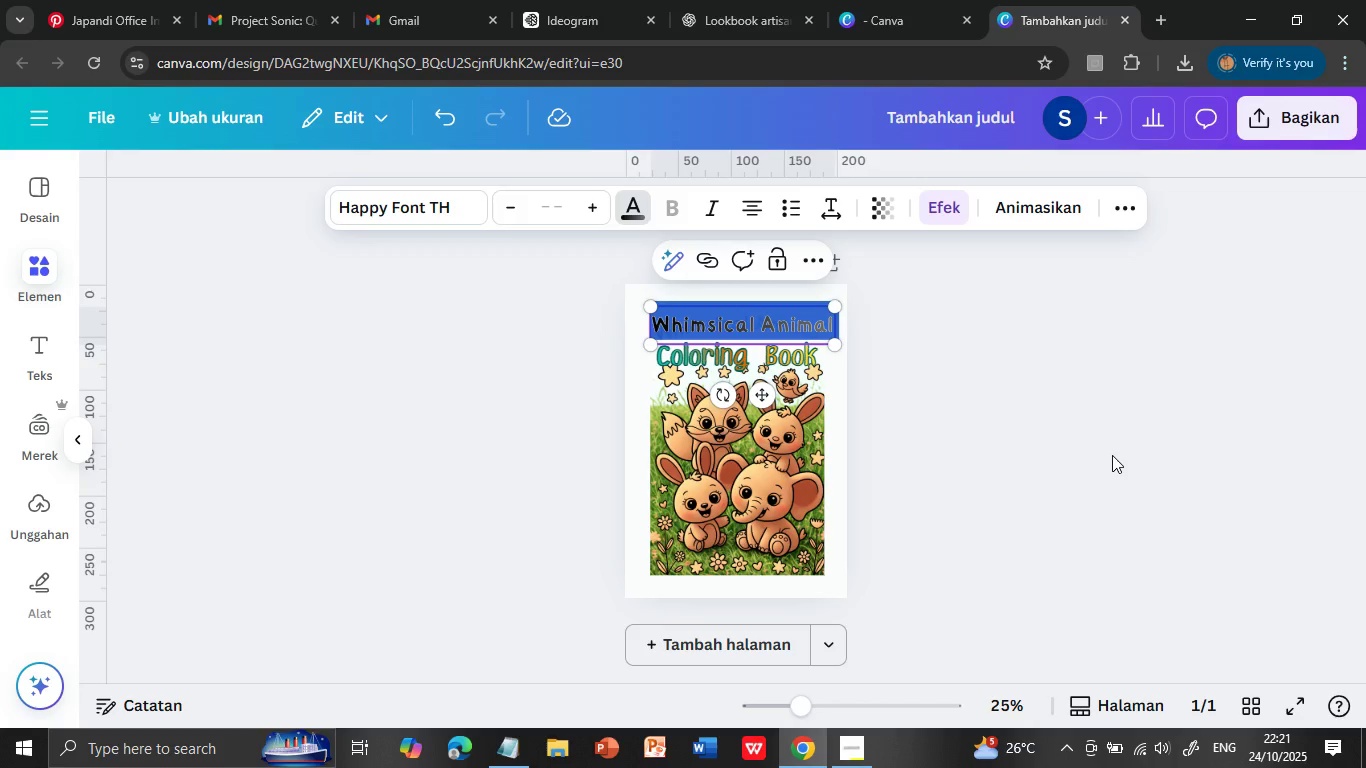 
left_click([1102, 465])
 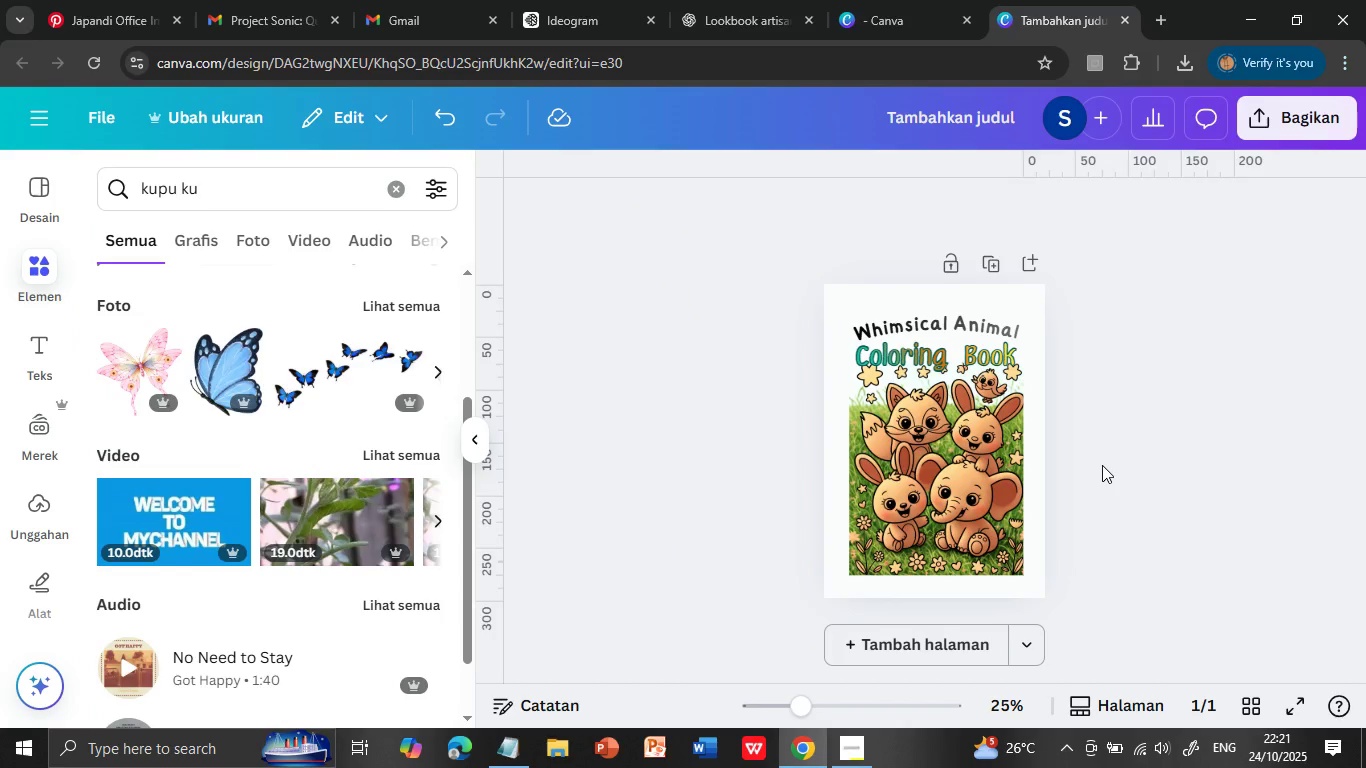 
wait(5.52)
 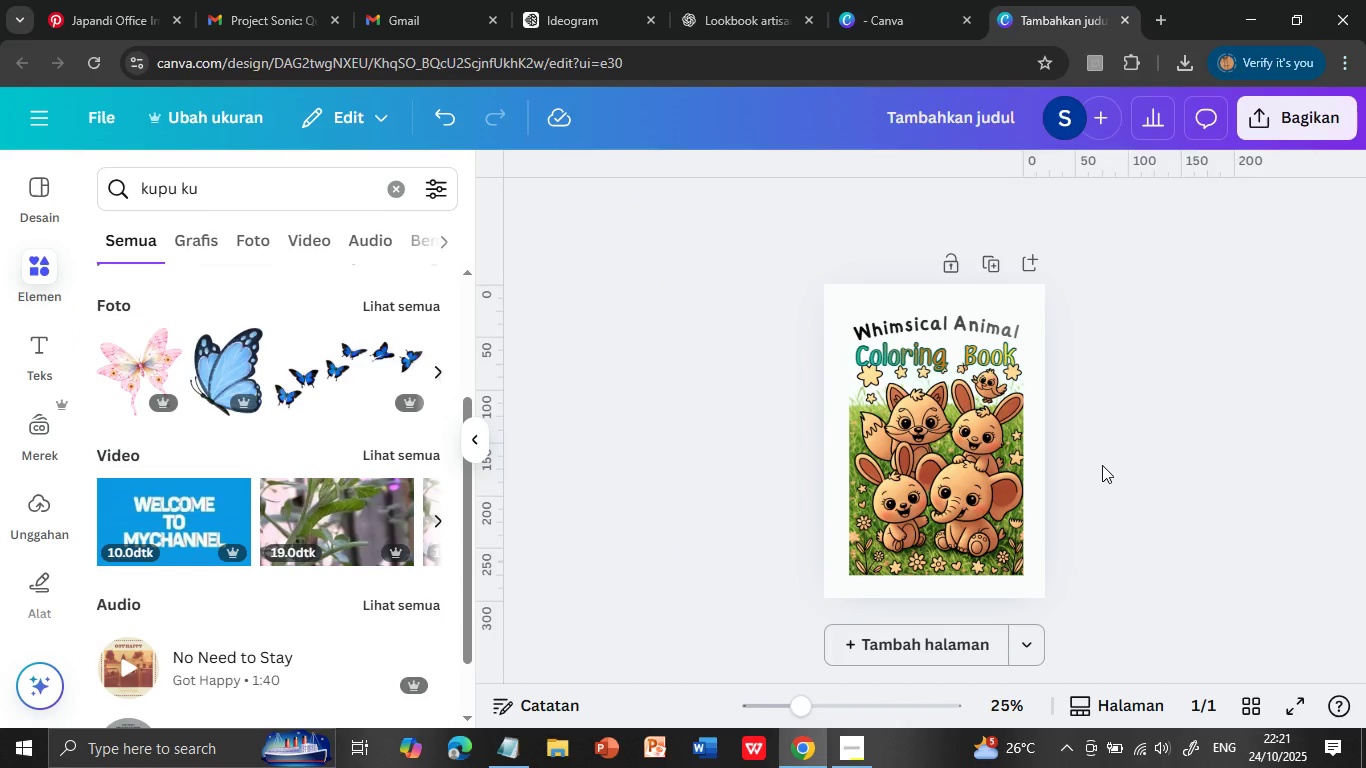 
left_click([971, 326])
 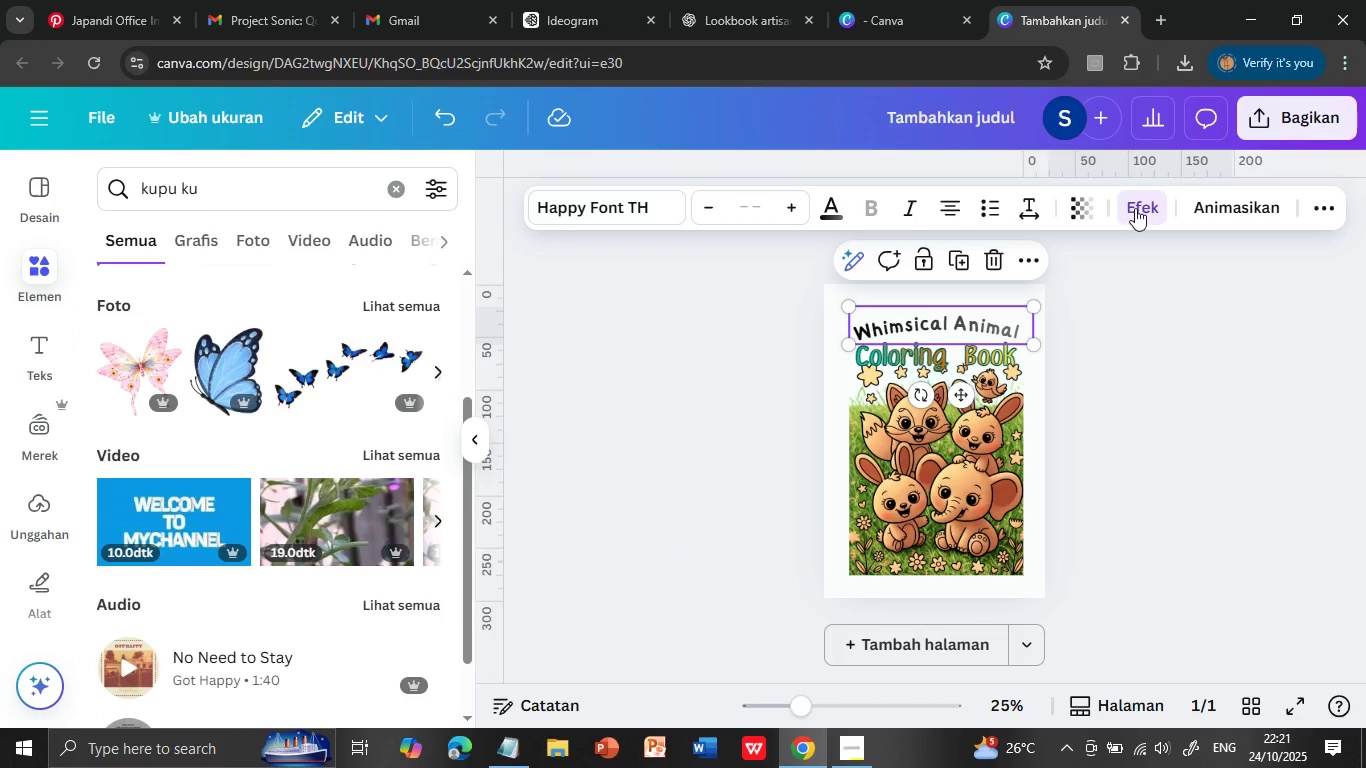 
left_click([1135, 208])
 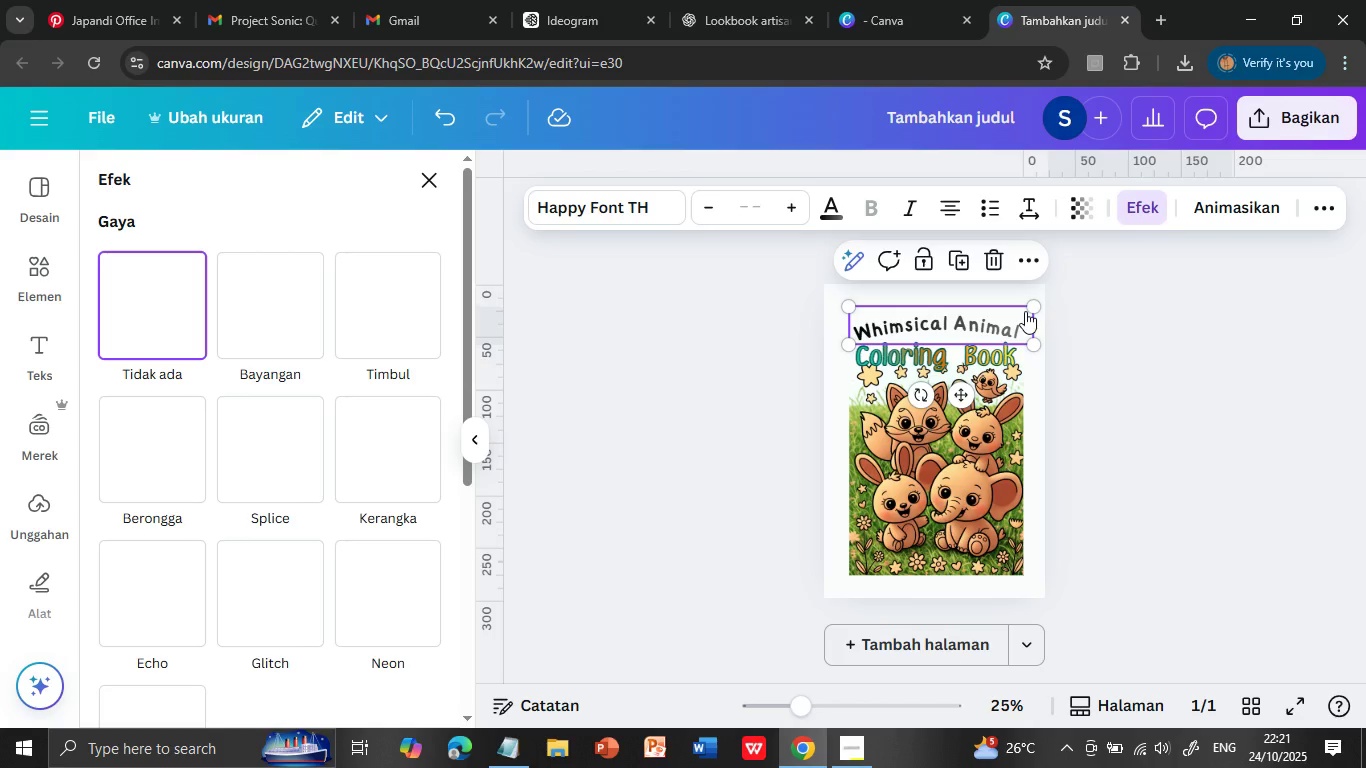 
left_click([196, 306])
 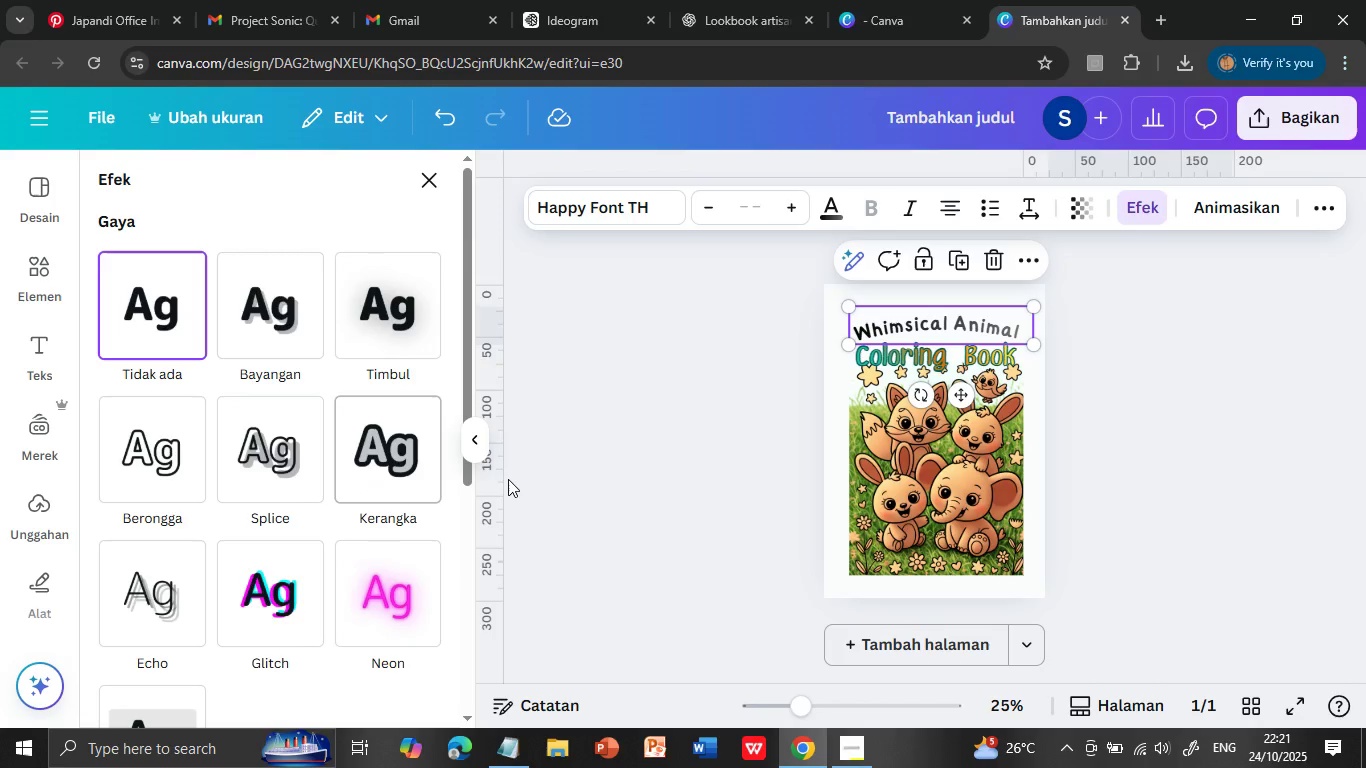 
double_click([949, 321])
 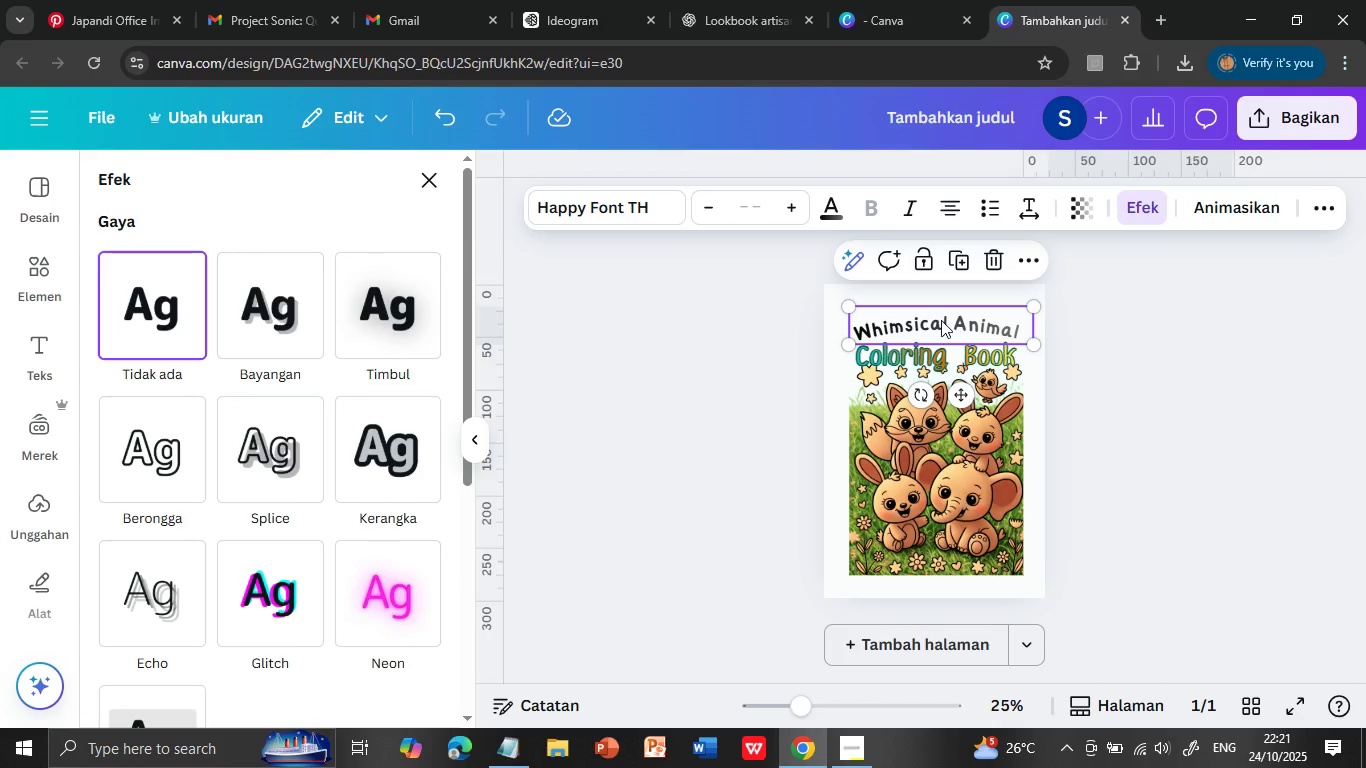 
triple_click([949, 321])
 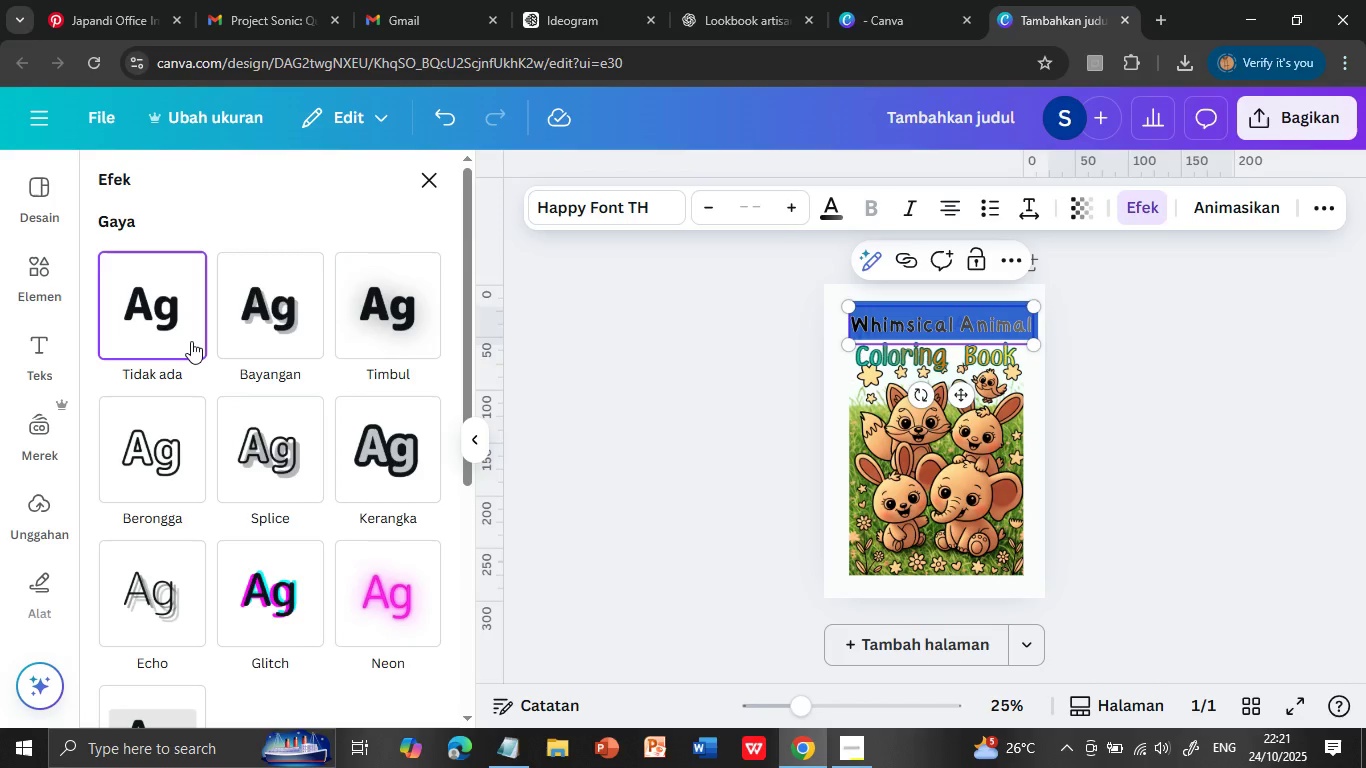 
left_click([173, 332])
 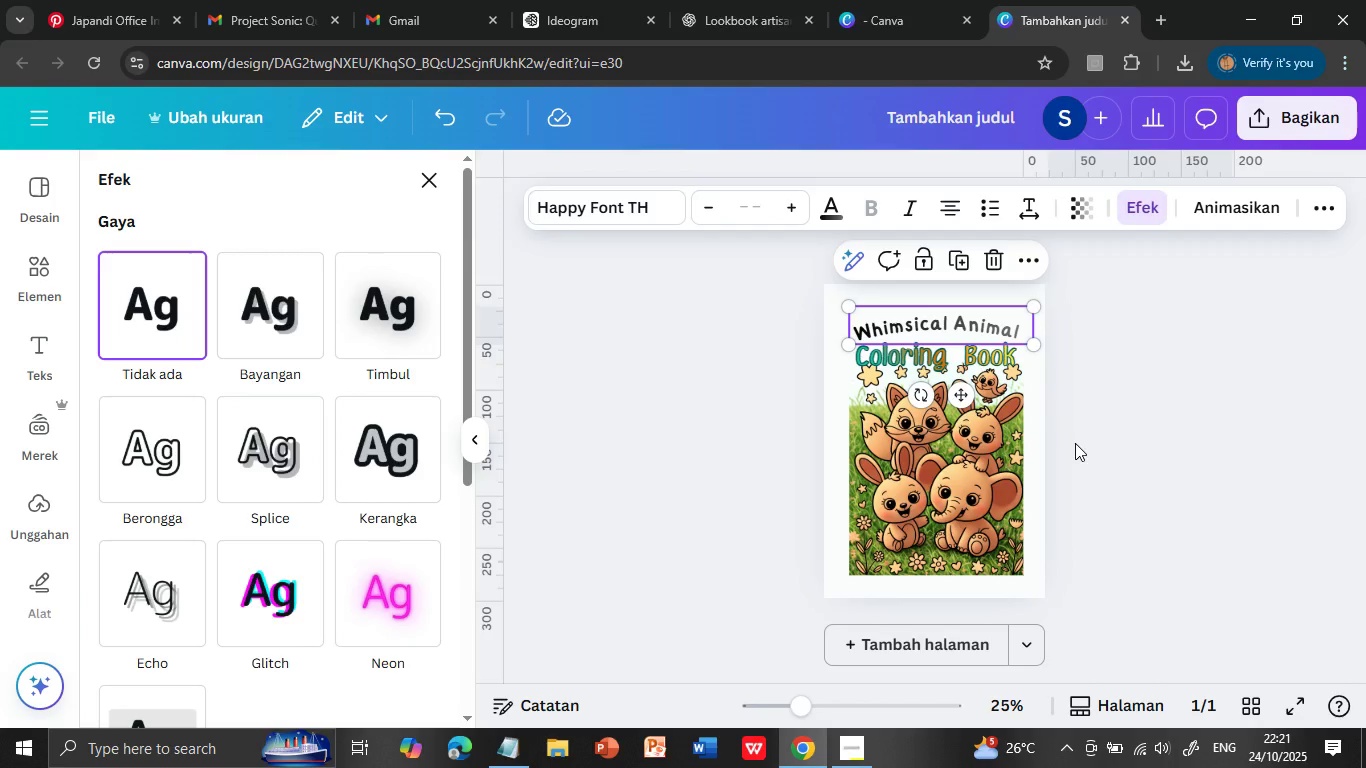 
left_click([1077, 444])
 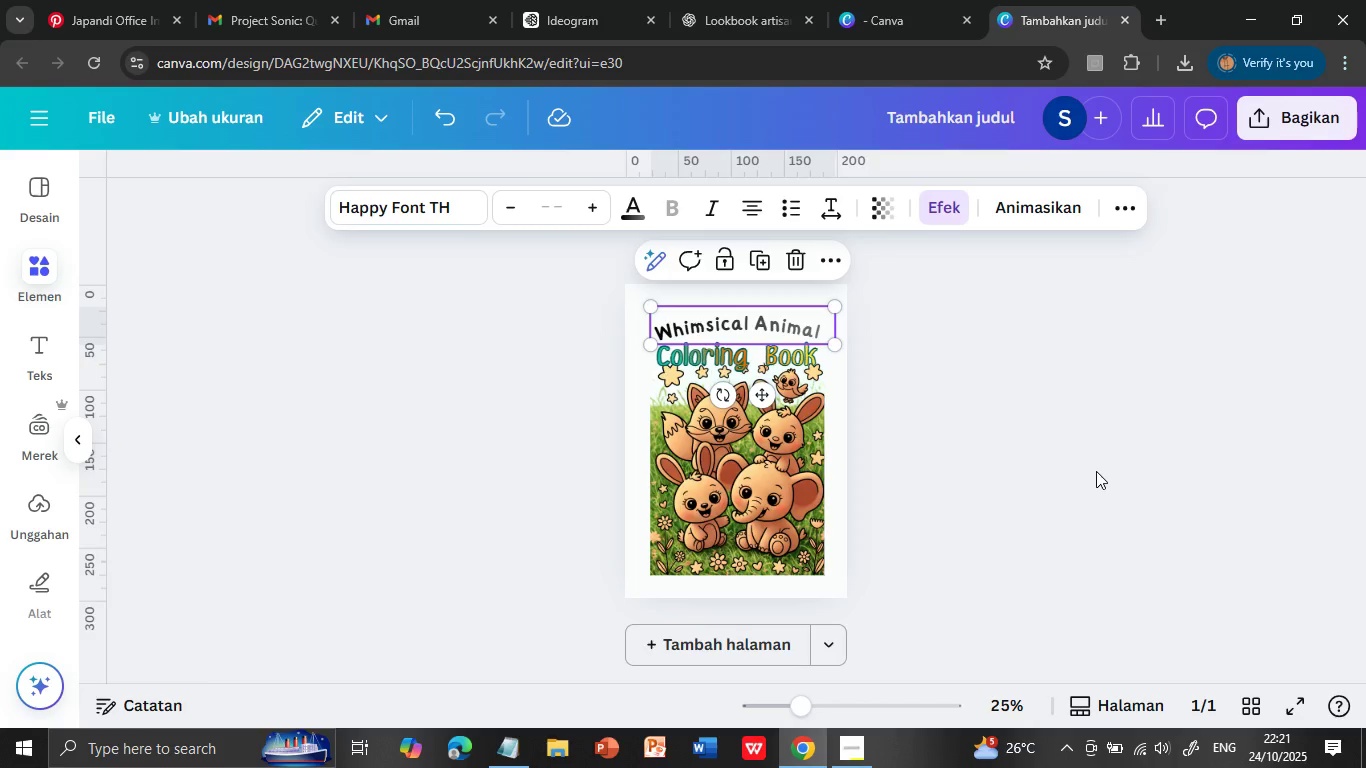 
left_click([1100, 479])
 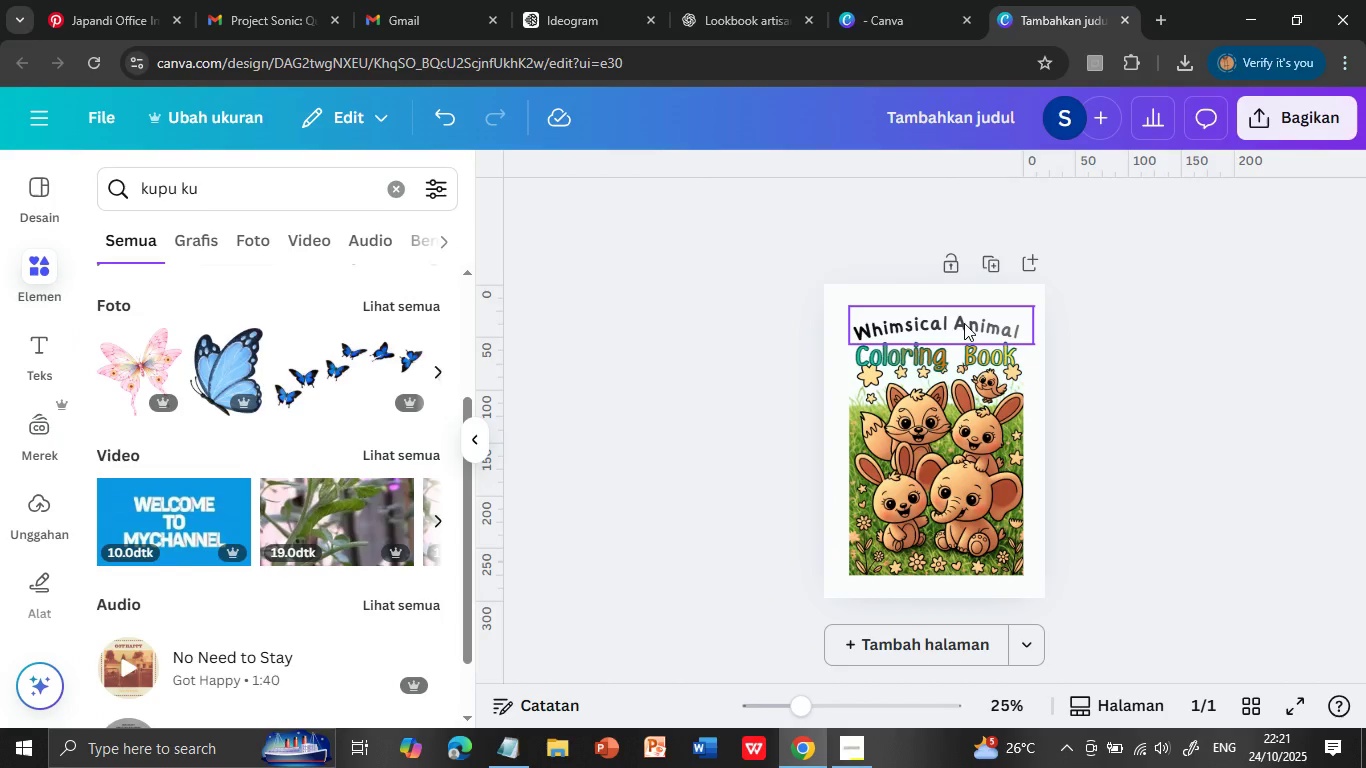 
left_click([964, 323])
 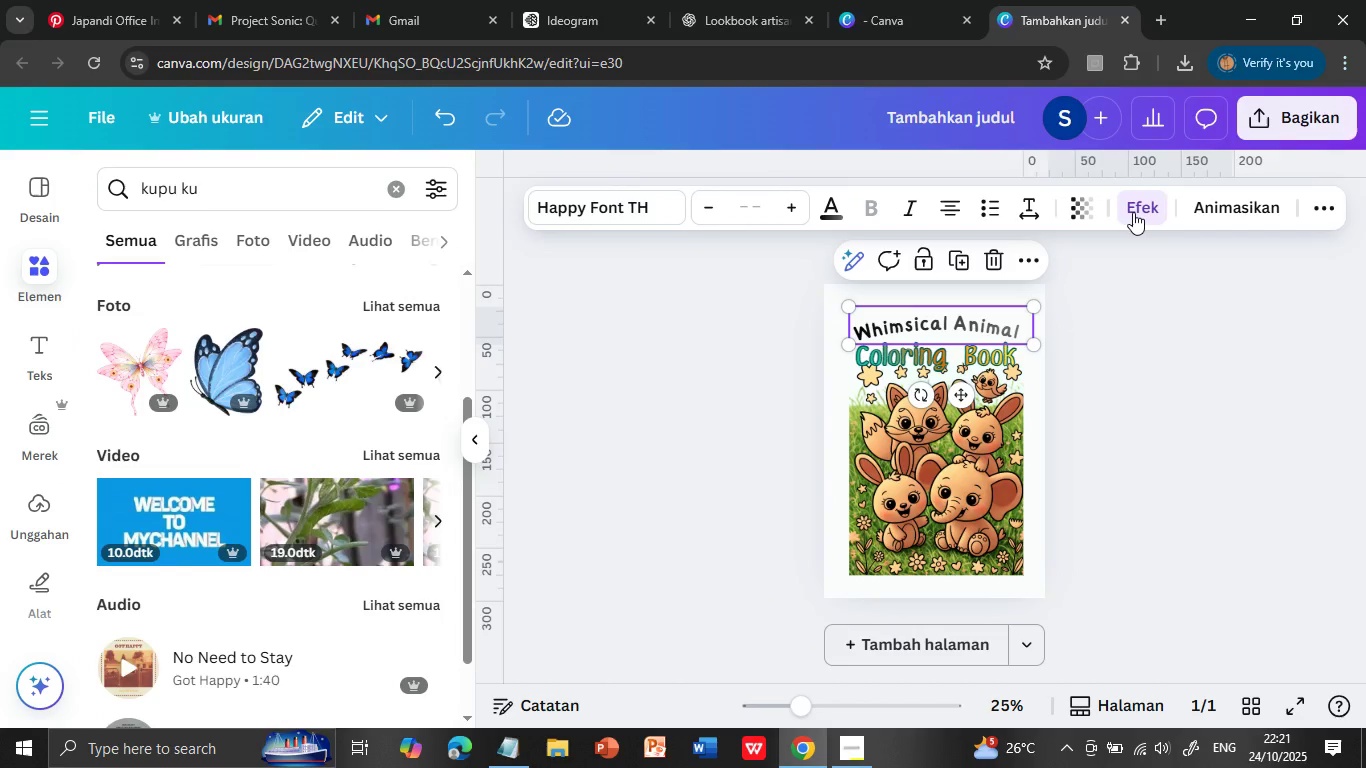 
left_click([1133, 212])
 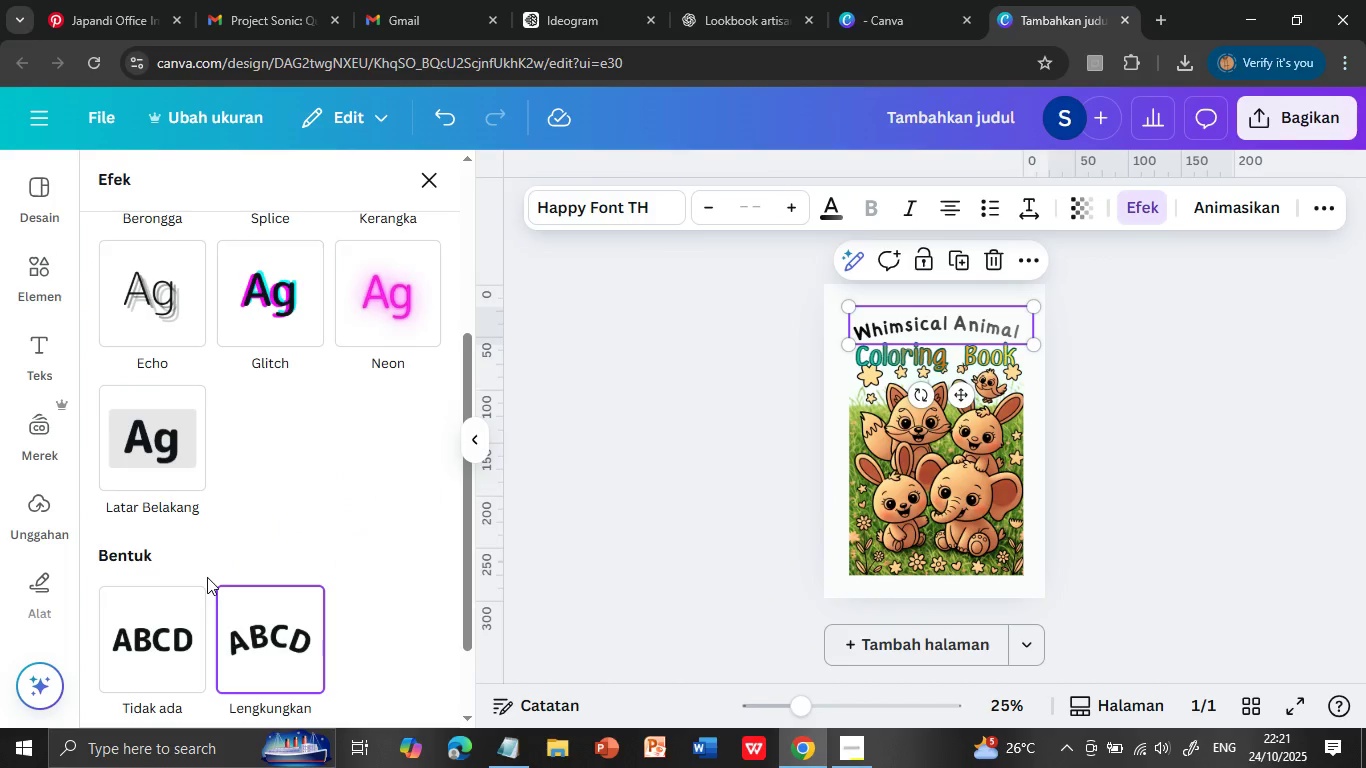 
scroll: coordinate [237, 562], scroll_direction: down, amount: 3.0
 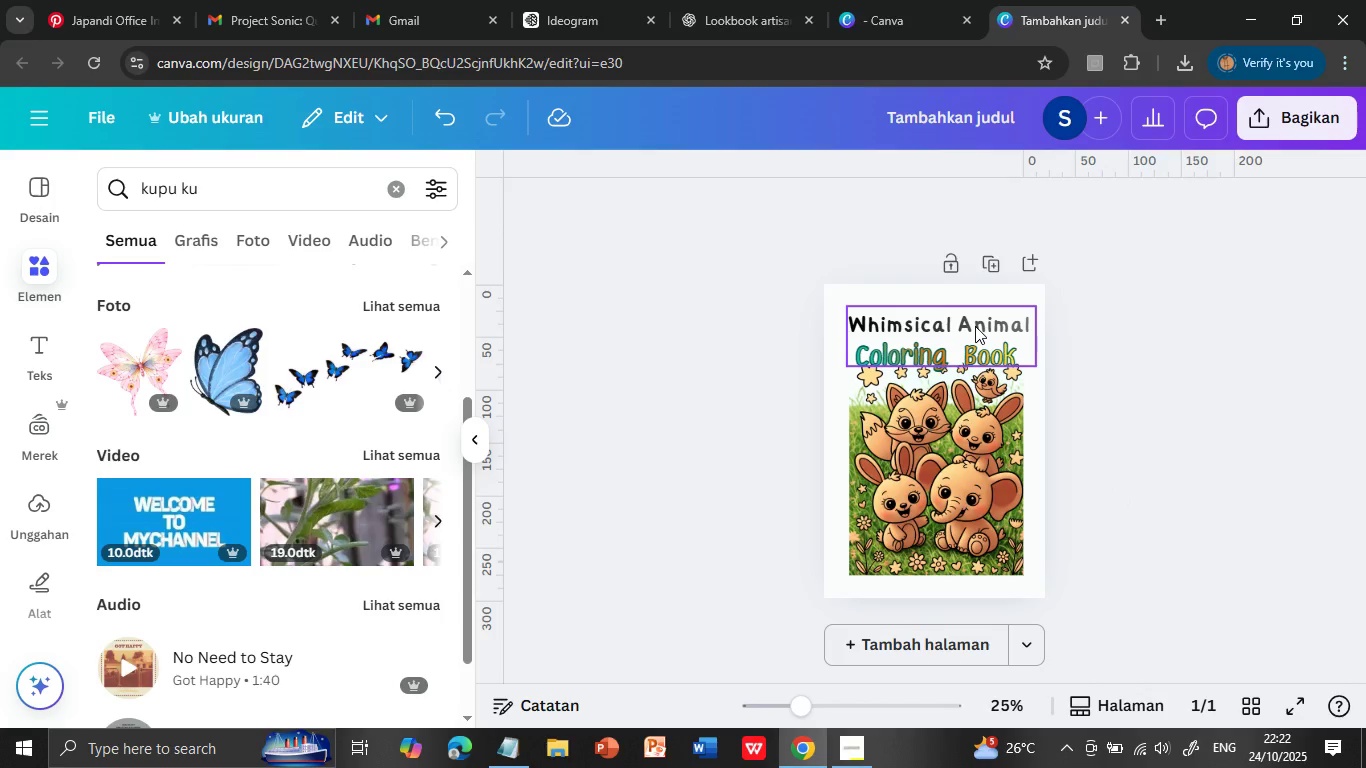 
left_click([138, 624])
 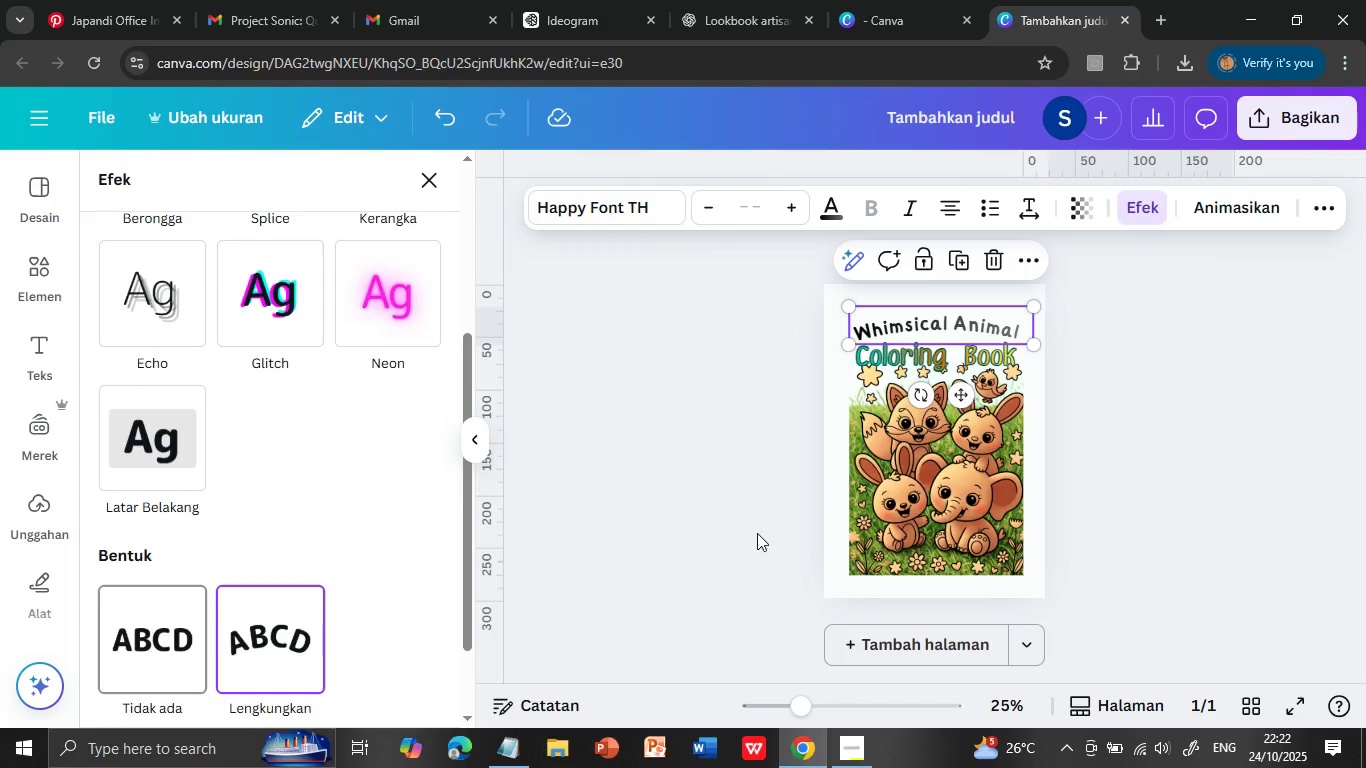 
left_click([1147, 478])
 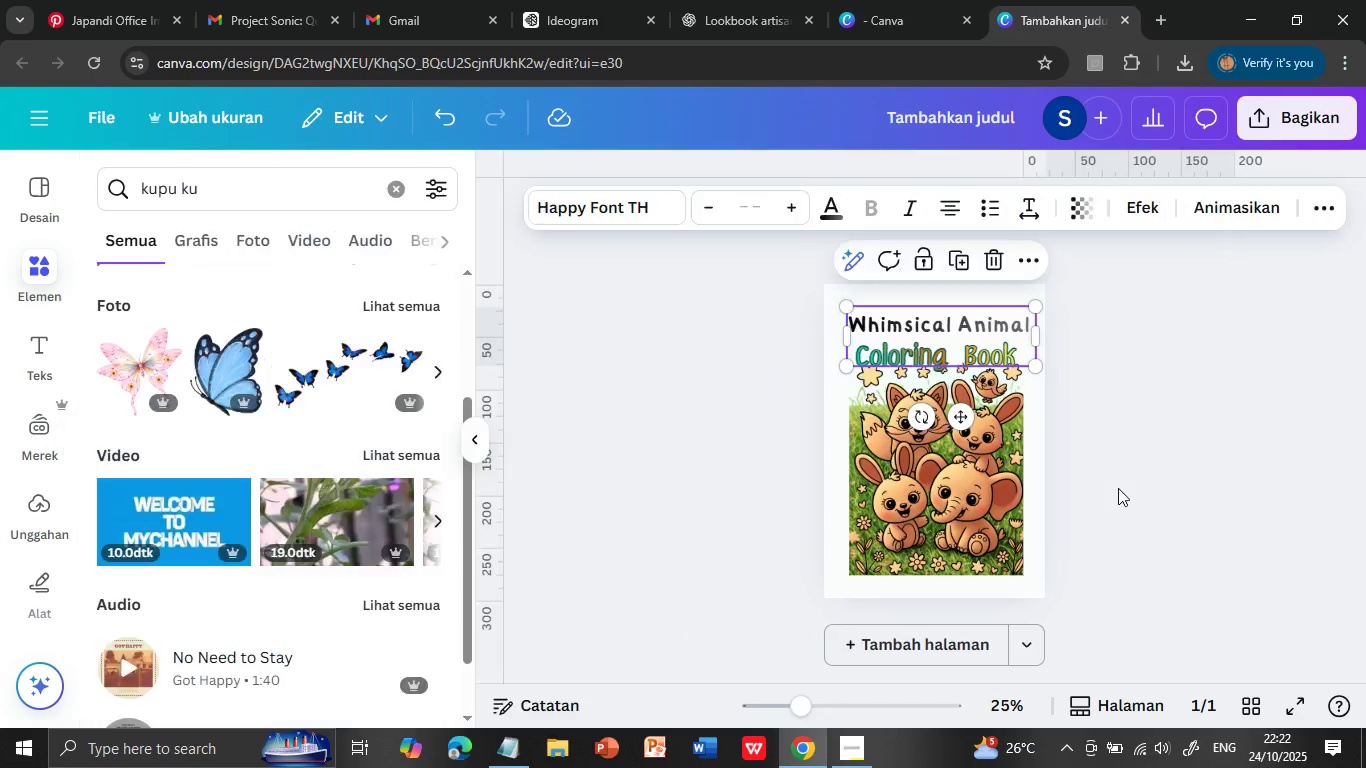 
left_click([1118, 488])
 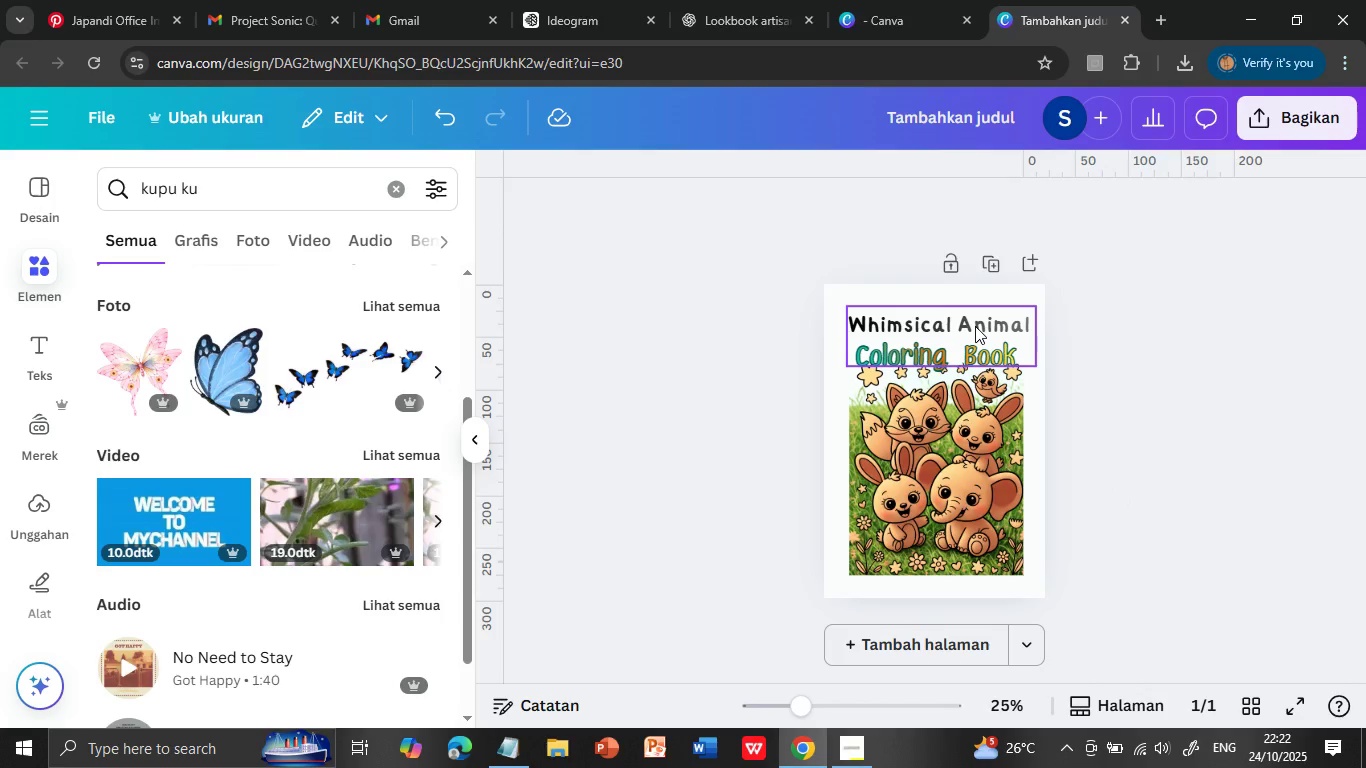 
double_click([975, 326])
 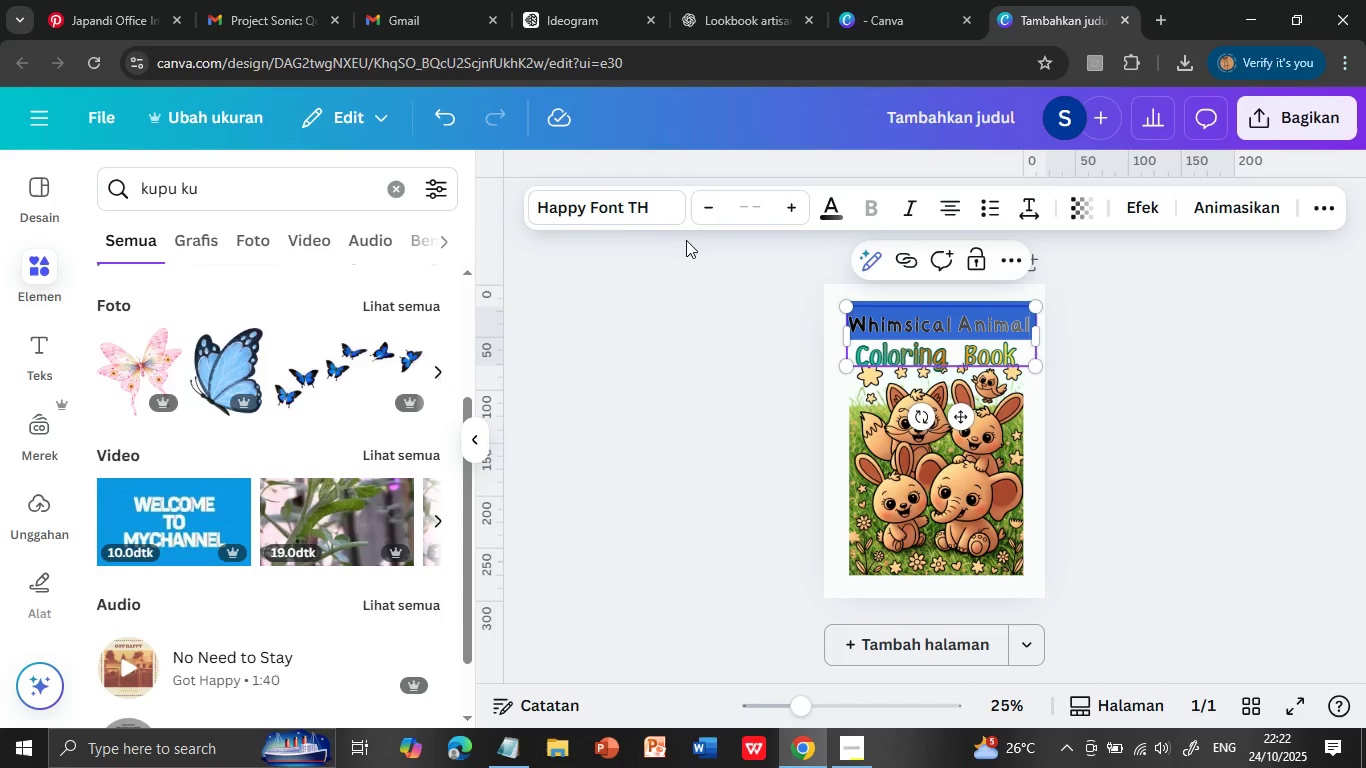 
triple_click([975, 326])
 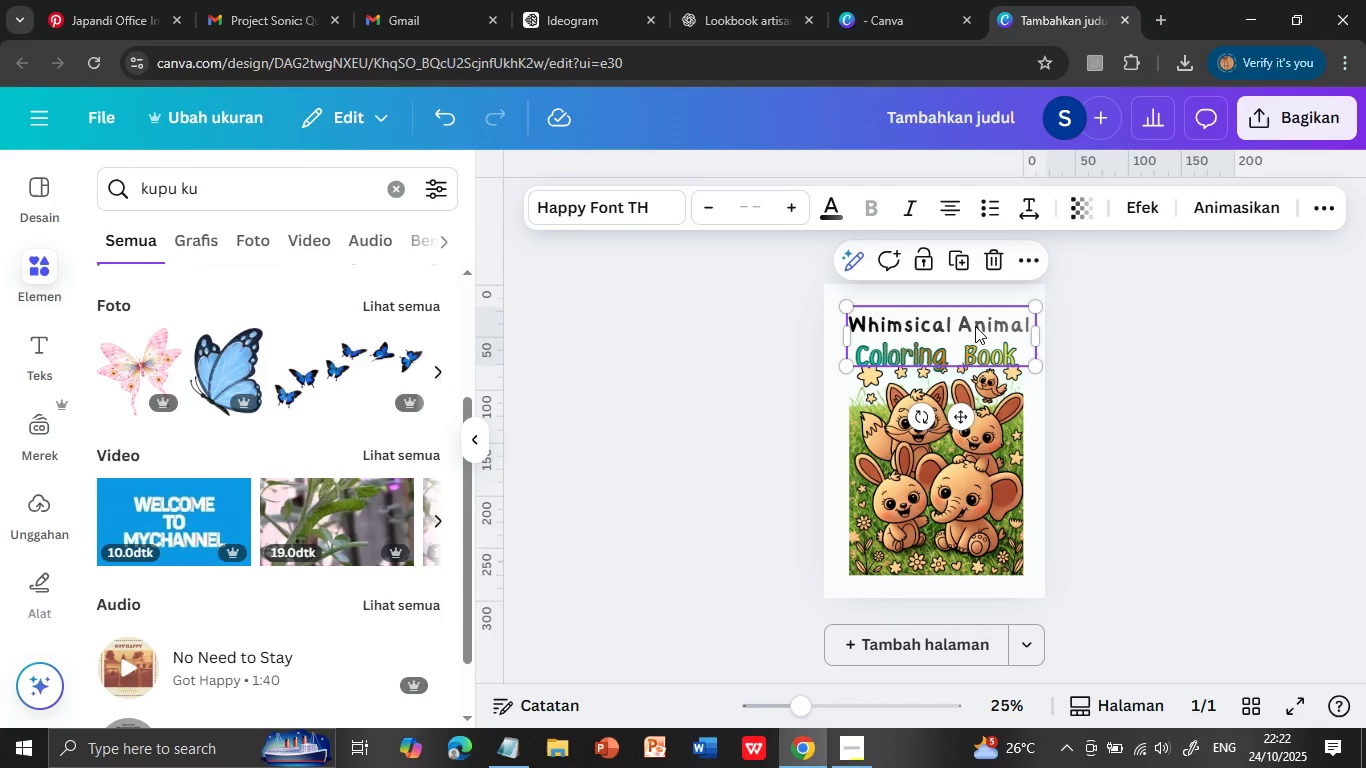 
left_click([650, 206])
 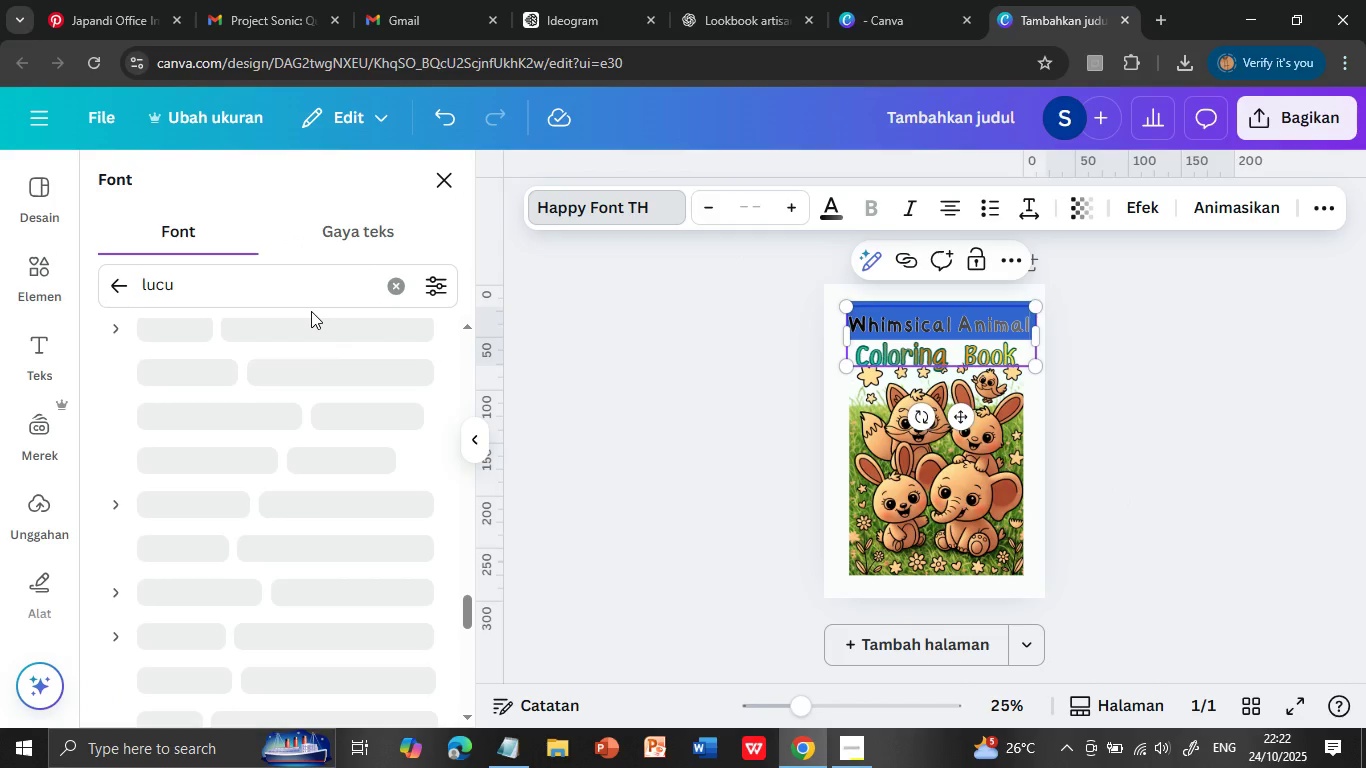 
left_click([240, 287])
 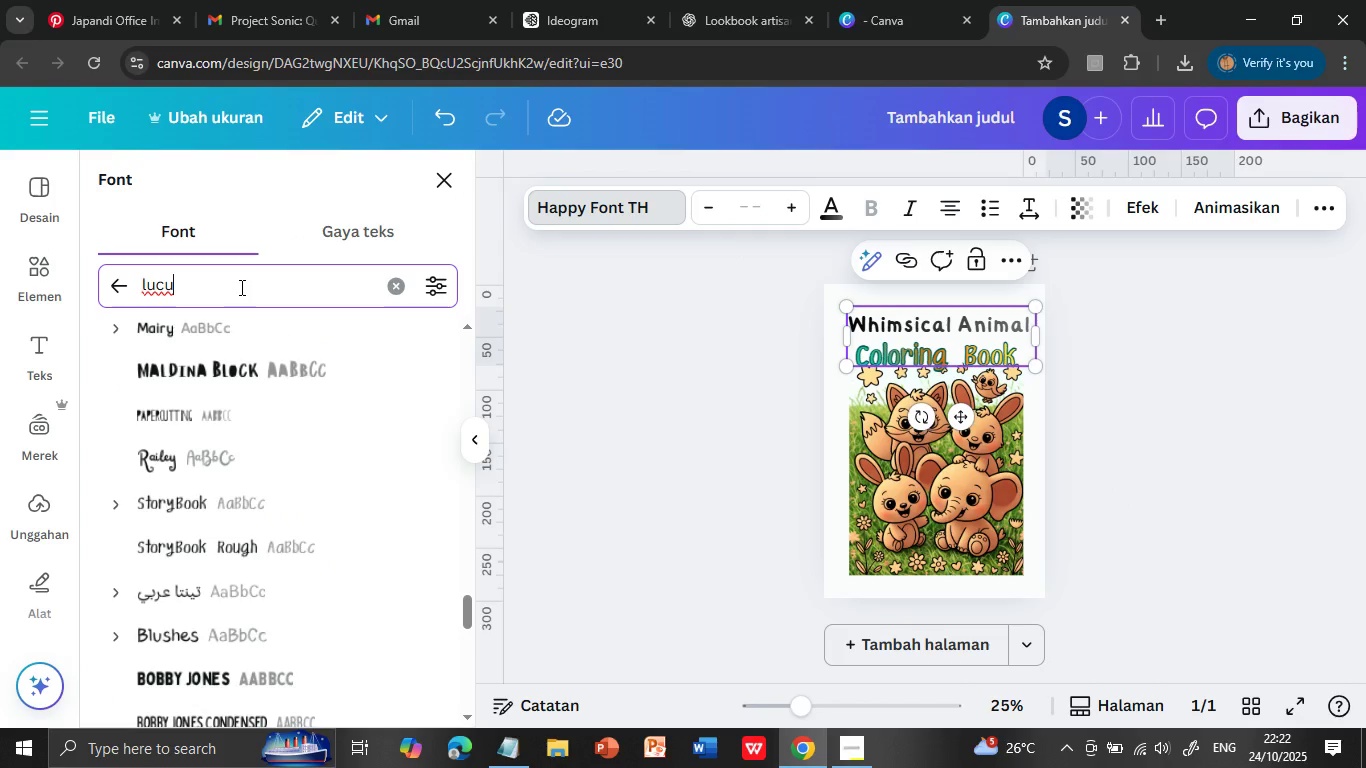 
double_click([240, 287])
 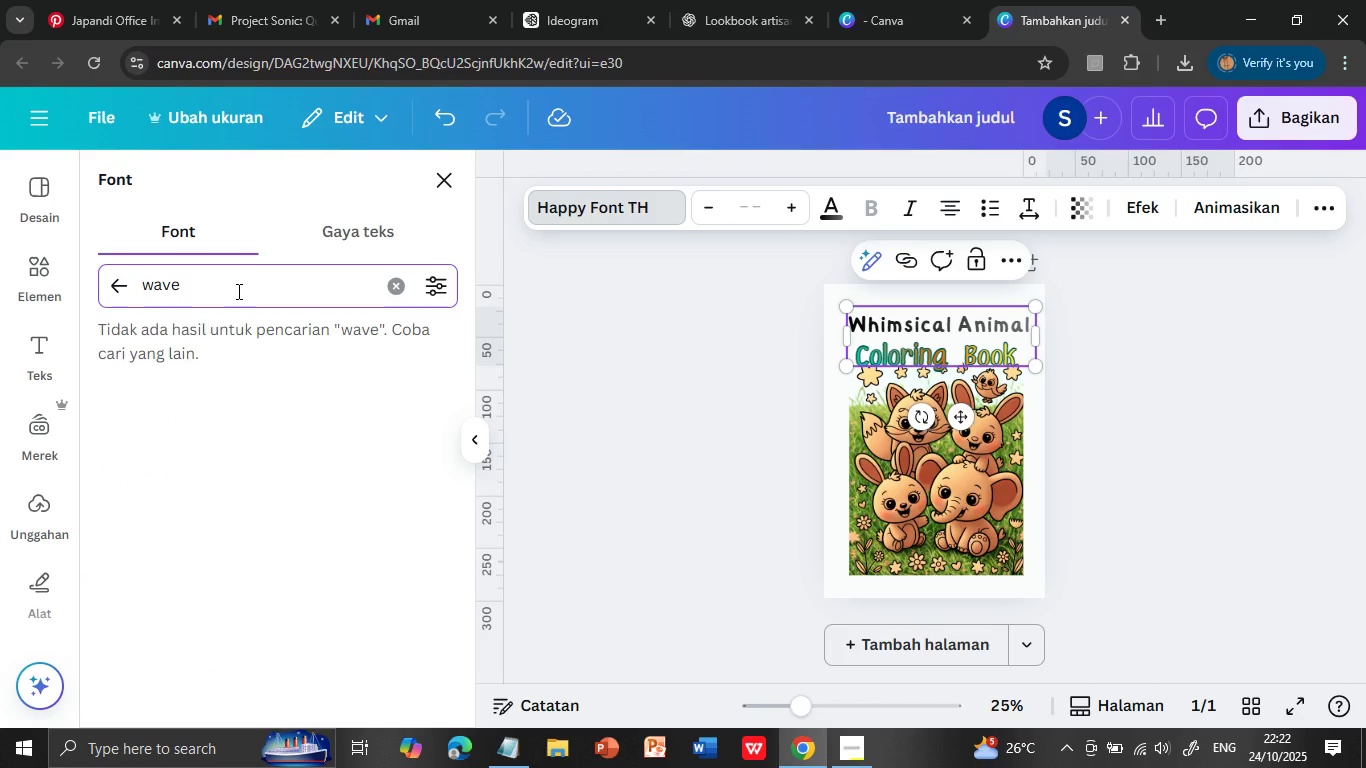 
type(ave)
 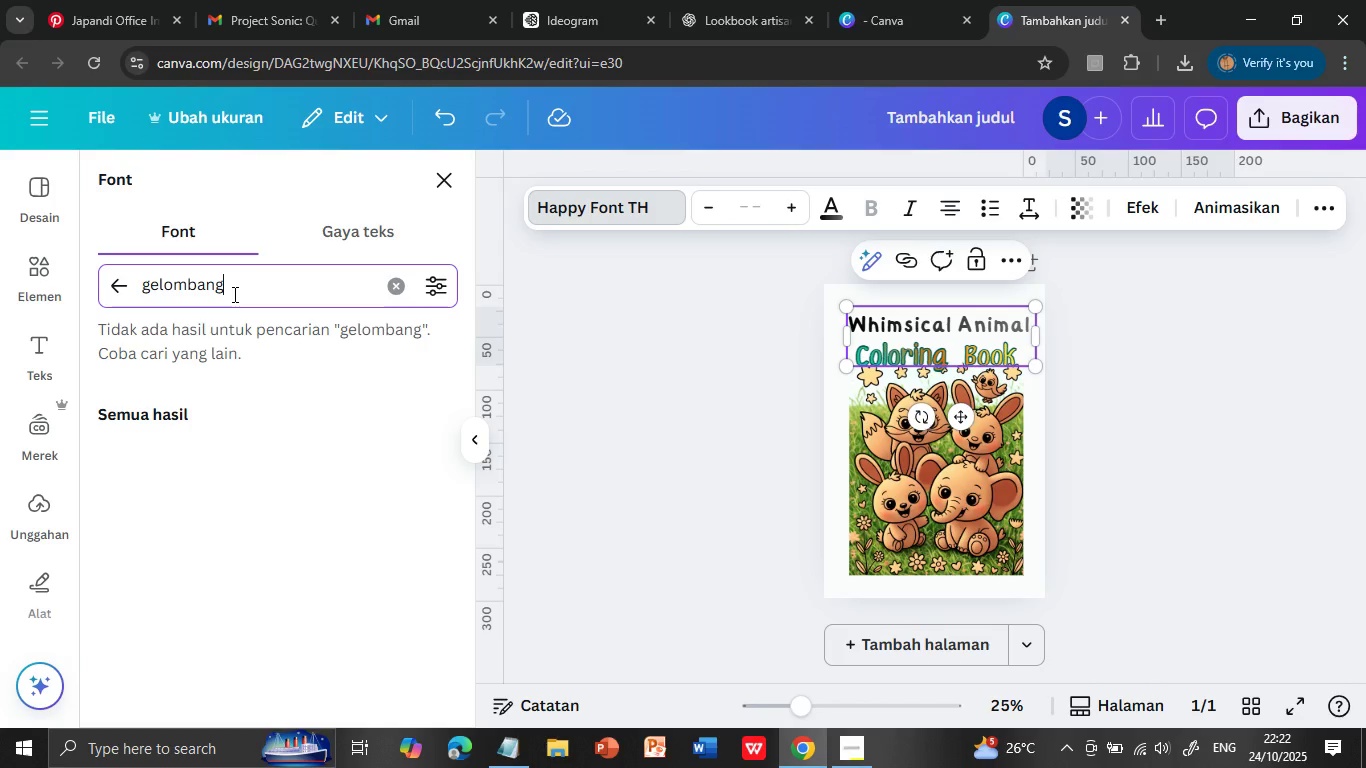 
double_click([237, 291])
 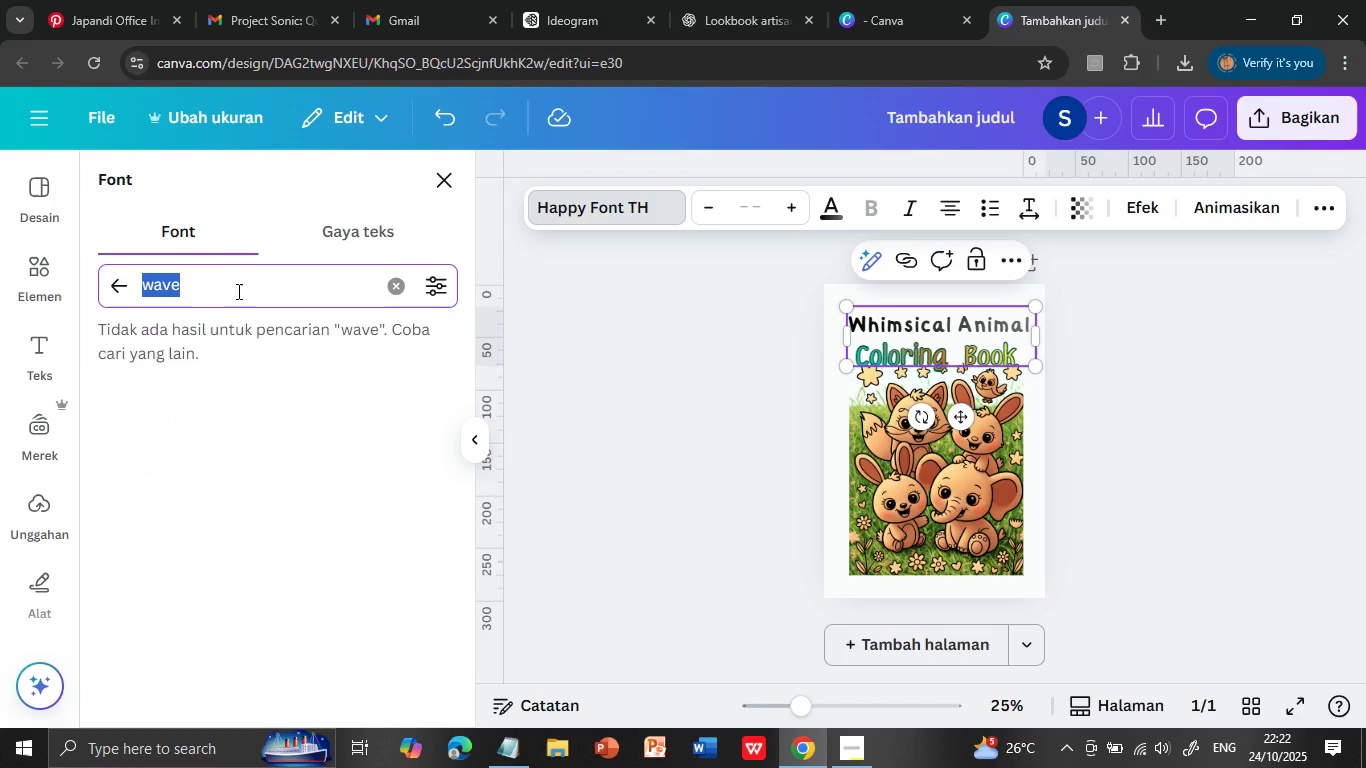 
triple_click([237, 291])
 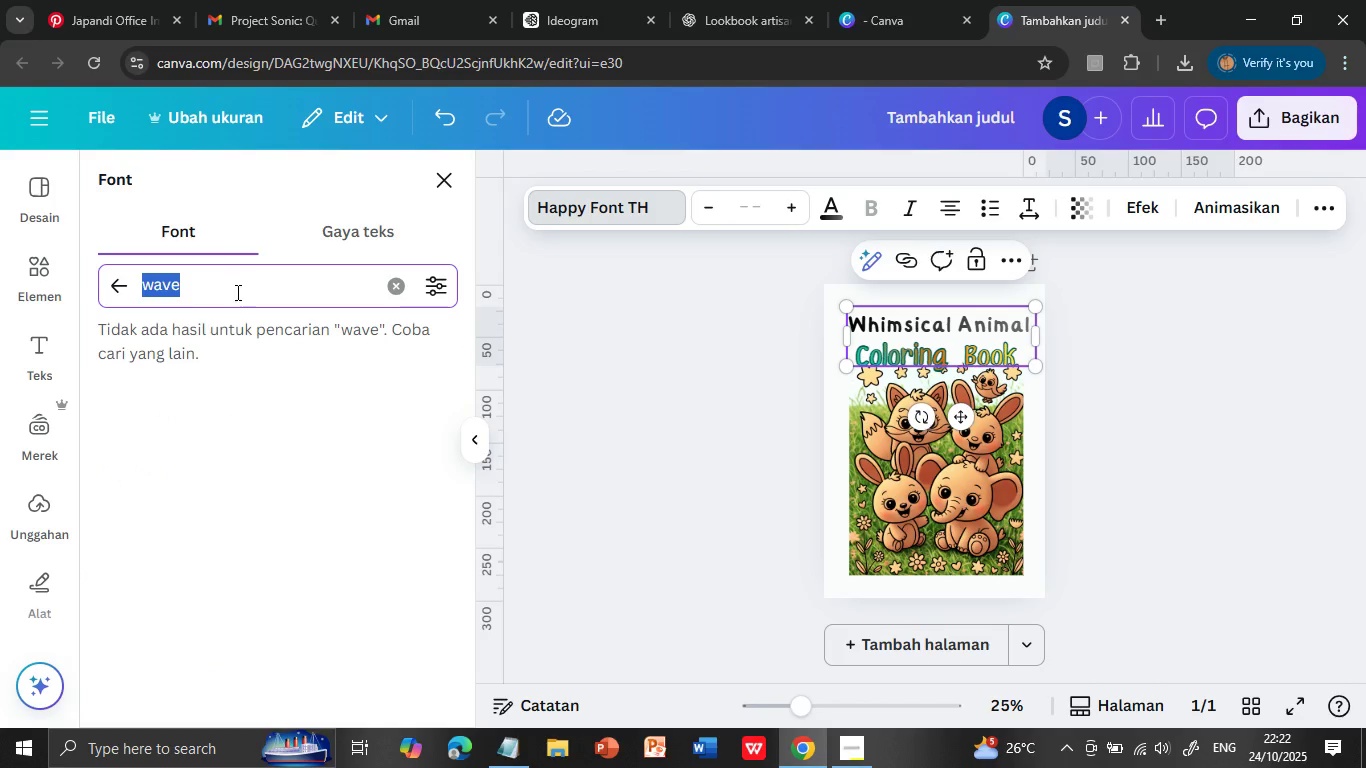 
type(oglea)
key(Backspace)
type(bang)
 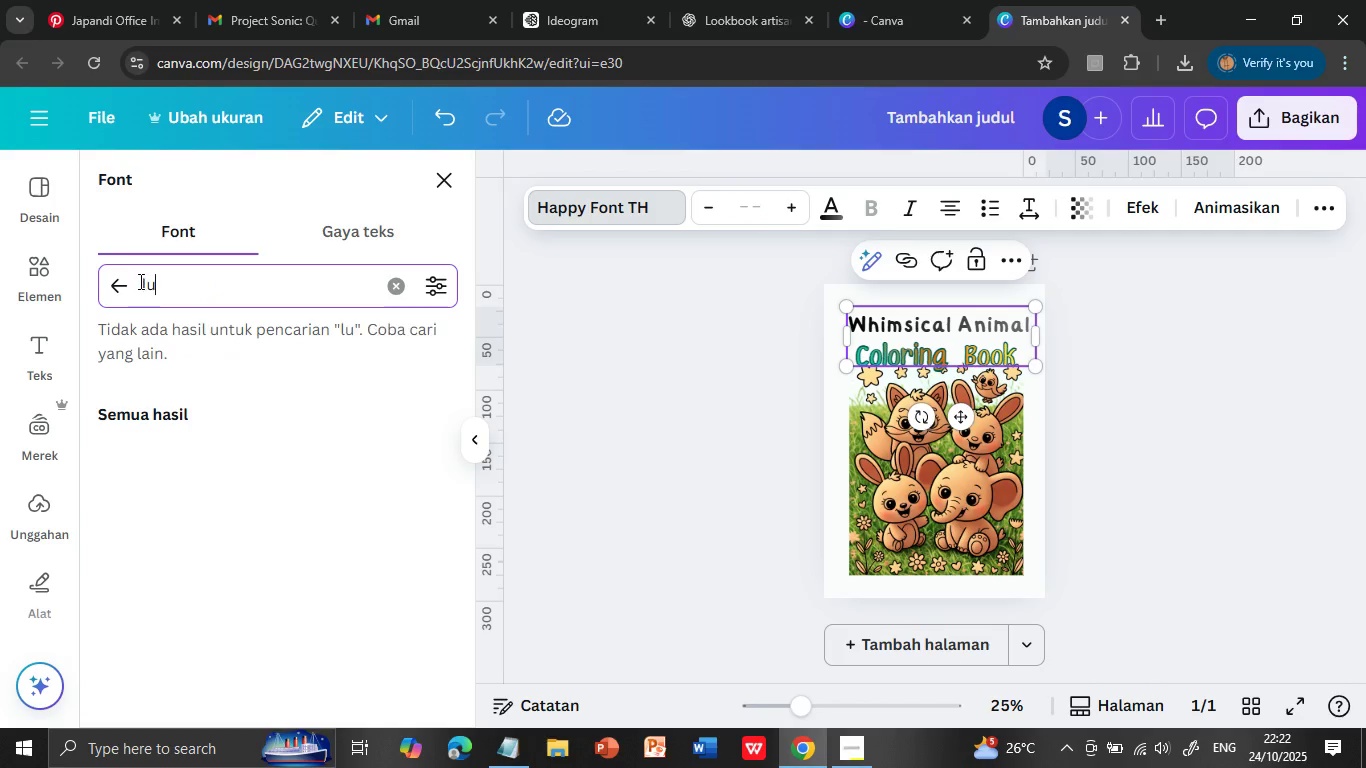 
key(Enter)
 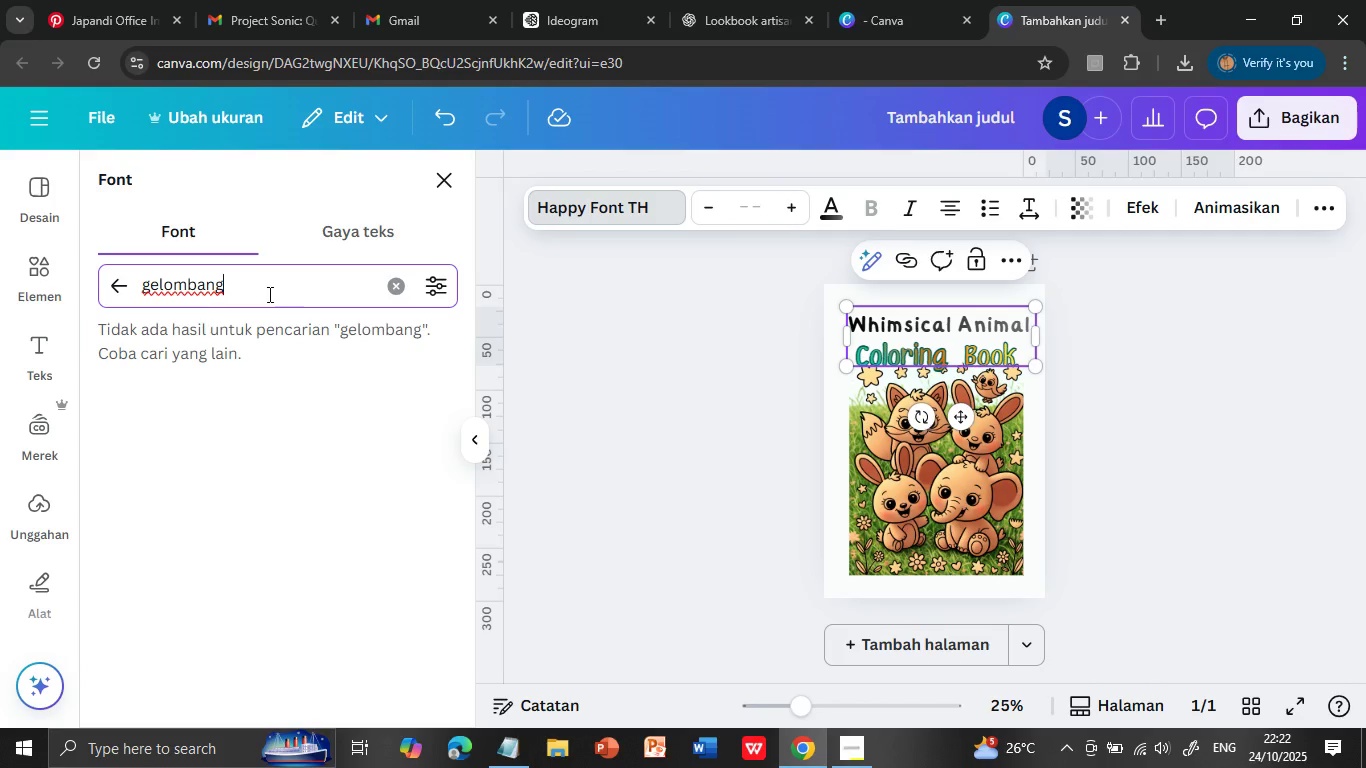 
left_click_drag(start_coordinate=[297, 291], to_coordinate=[143, 278])
 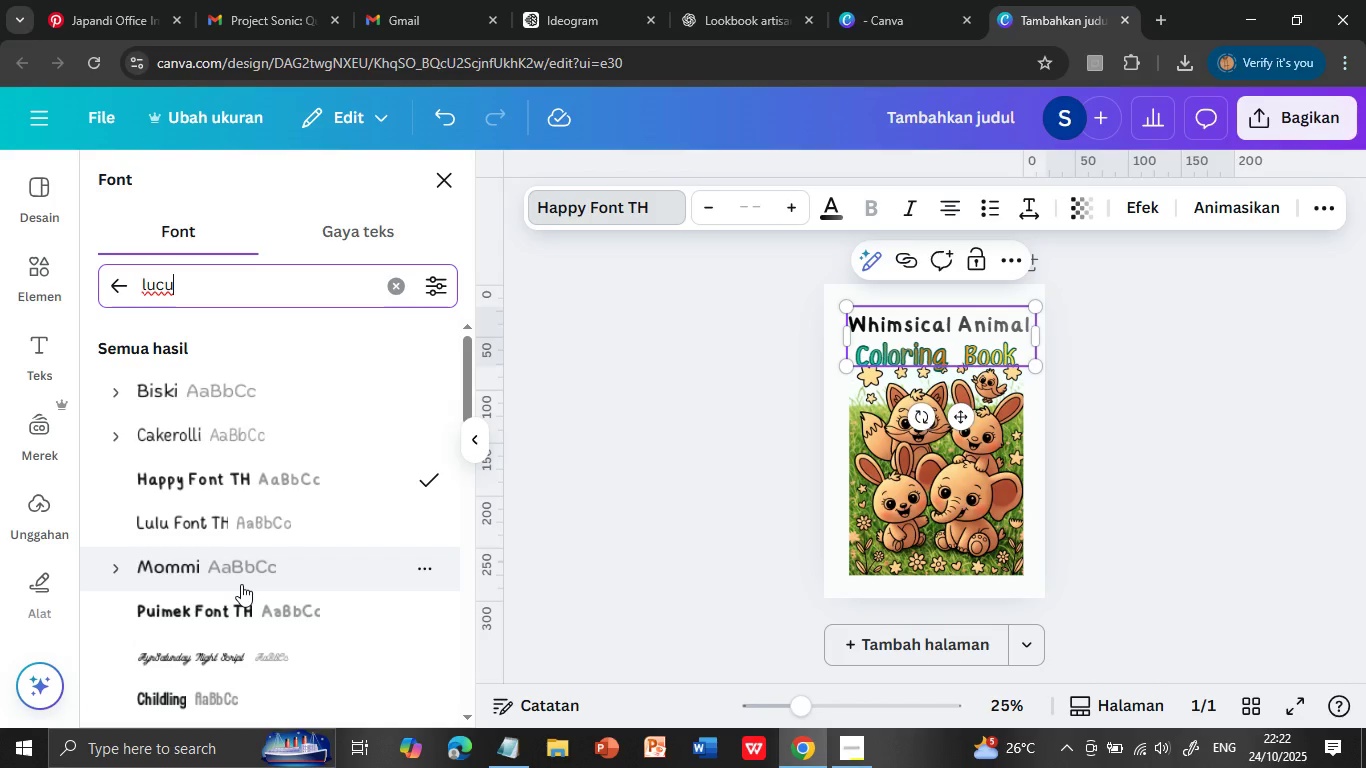 
type(lucu)
 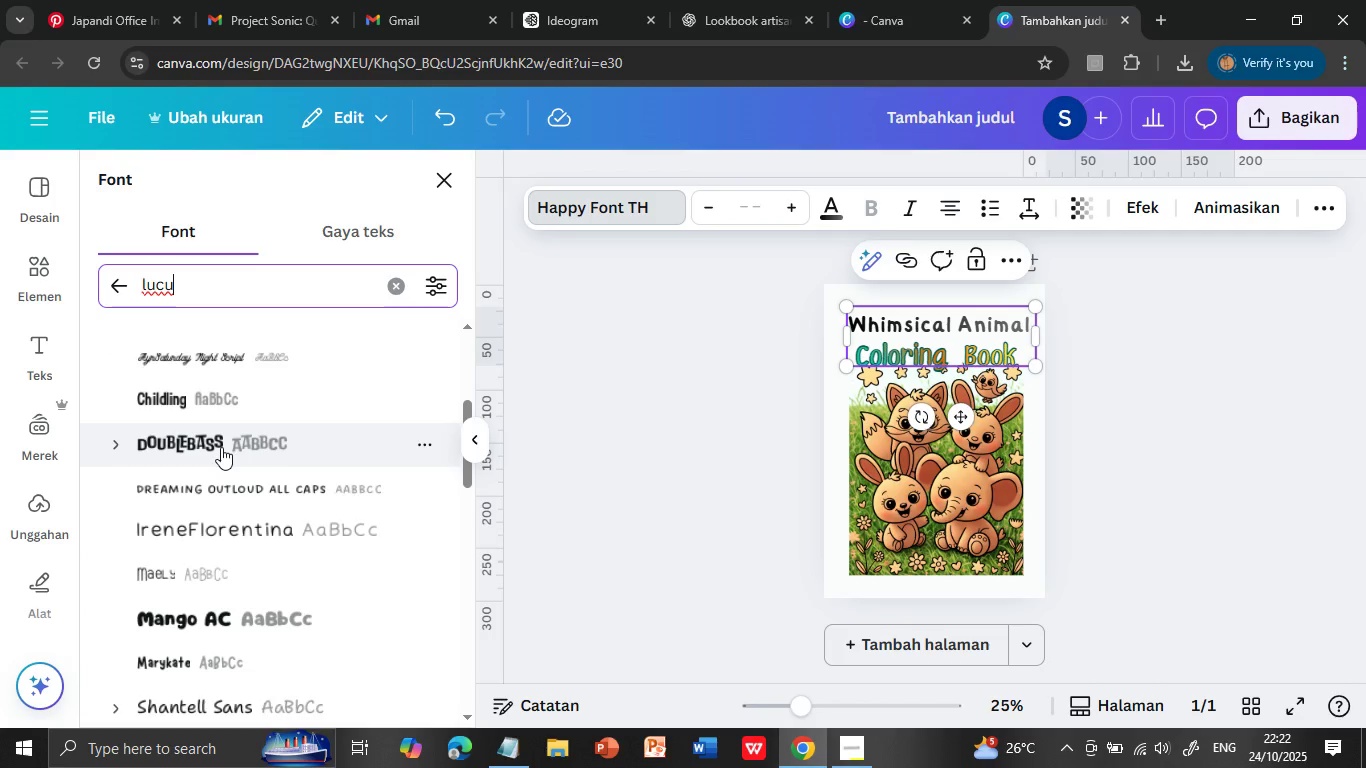 
key(Enter)
 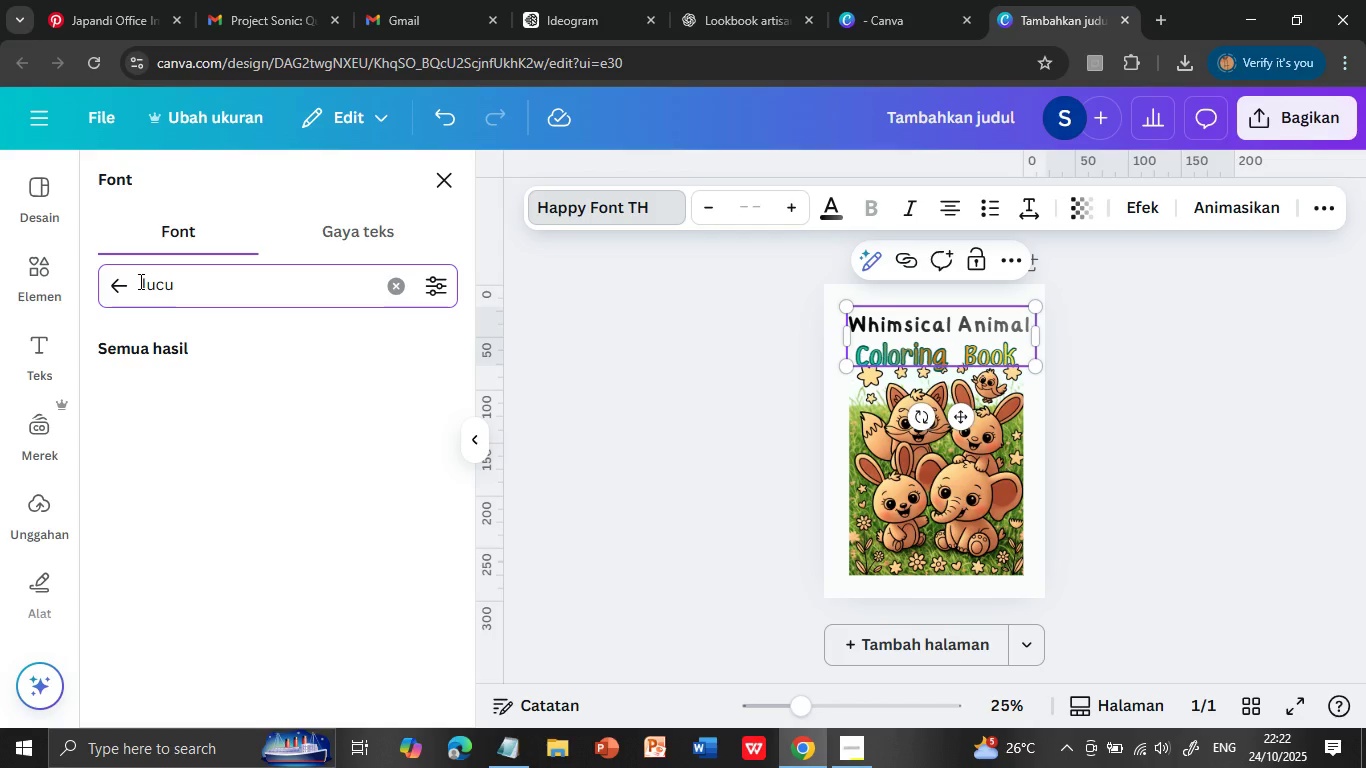 
wait(6.29)
 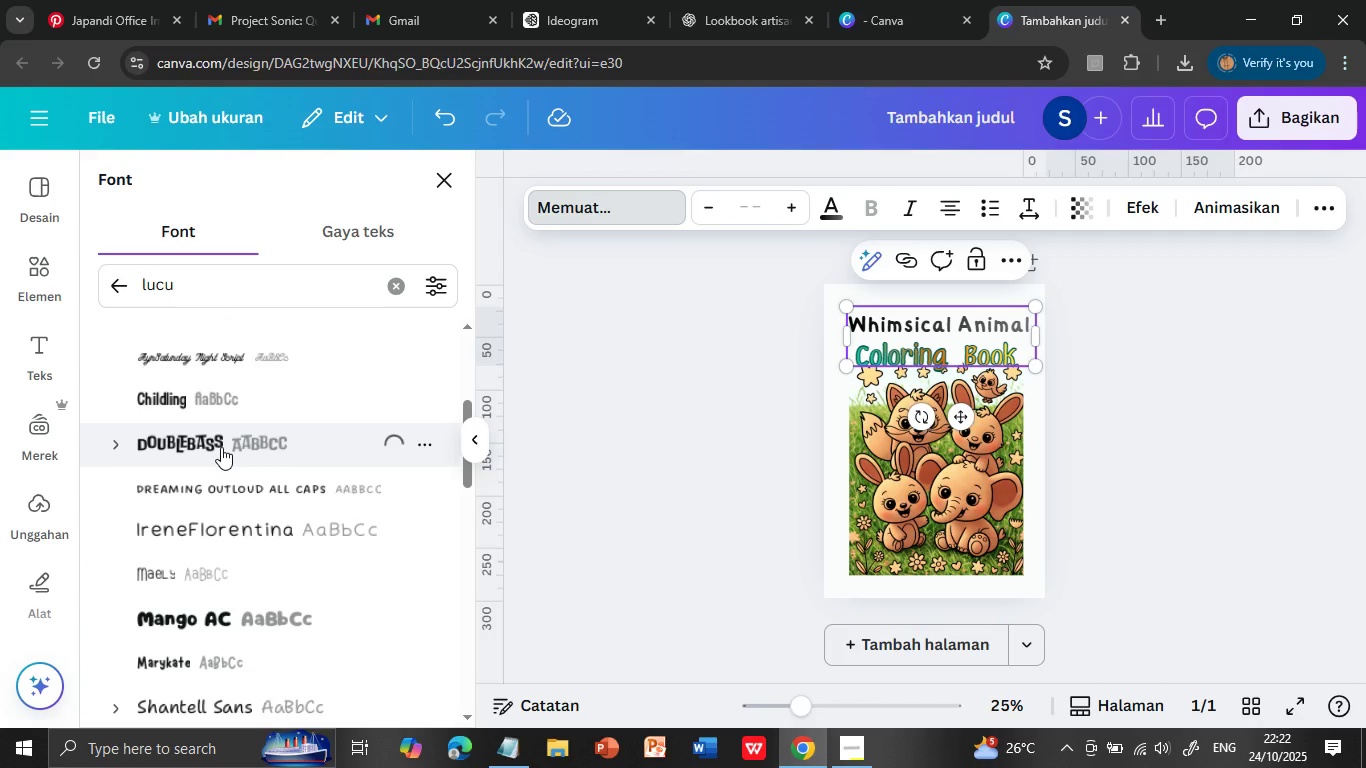 
scroll: coordinate [263, 584], scroll_direction: down, amount: 1.0
 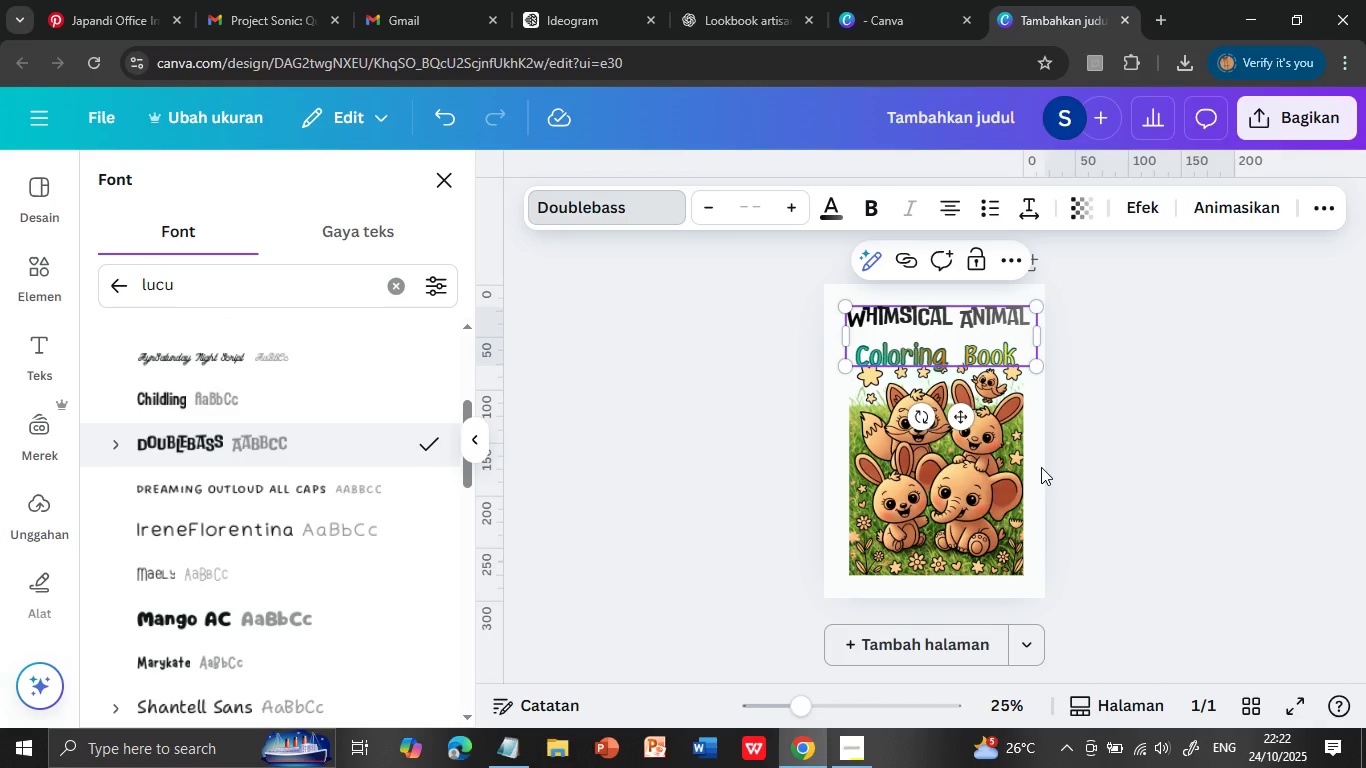 
left_click([221, 447])
 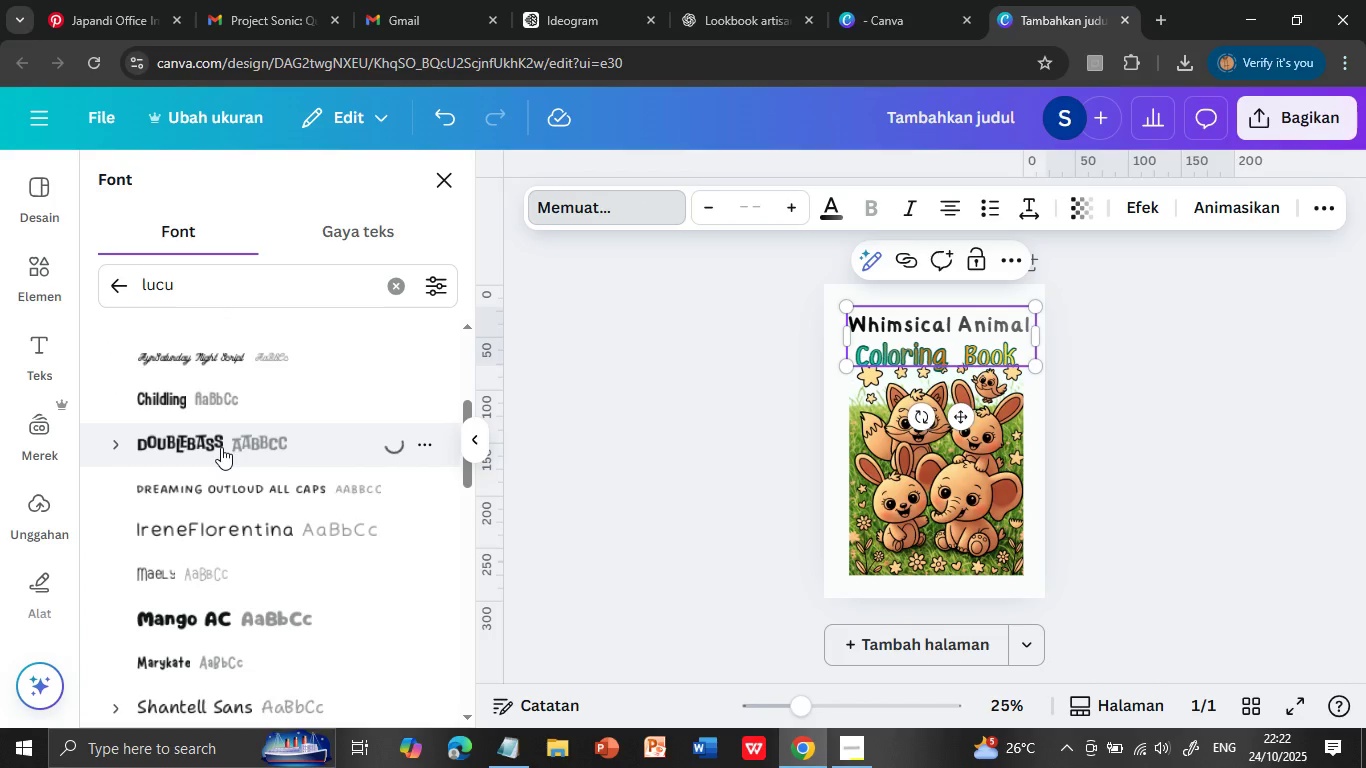 
wait(5.34)
 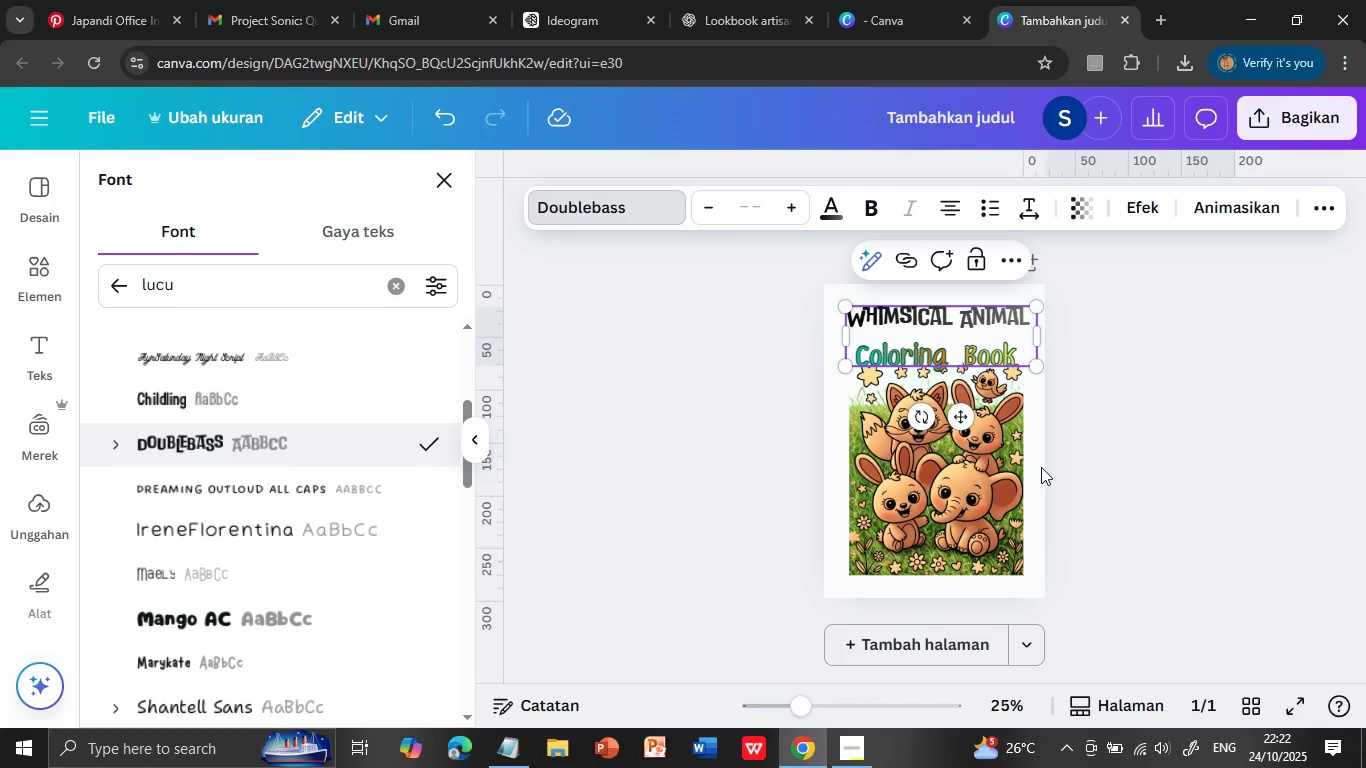 
left_click([1108, 489])
 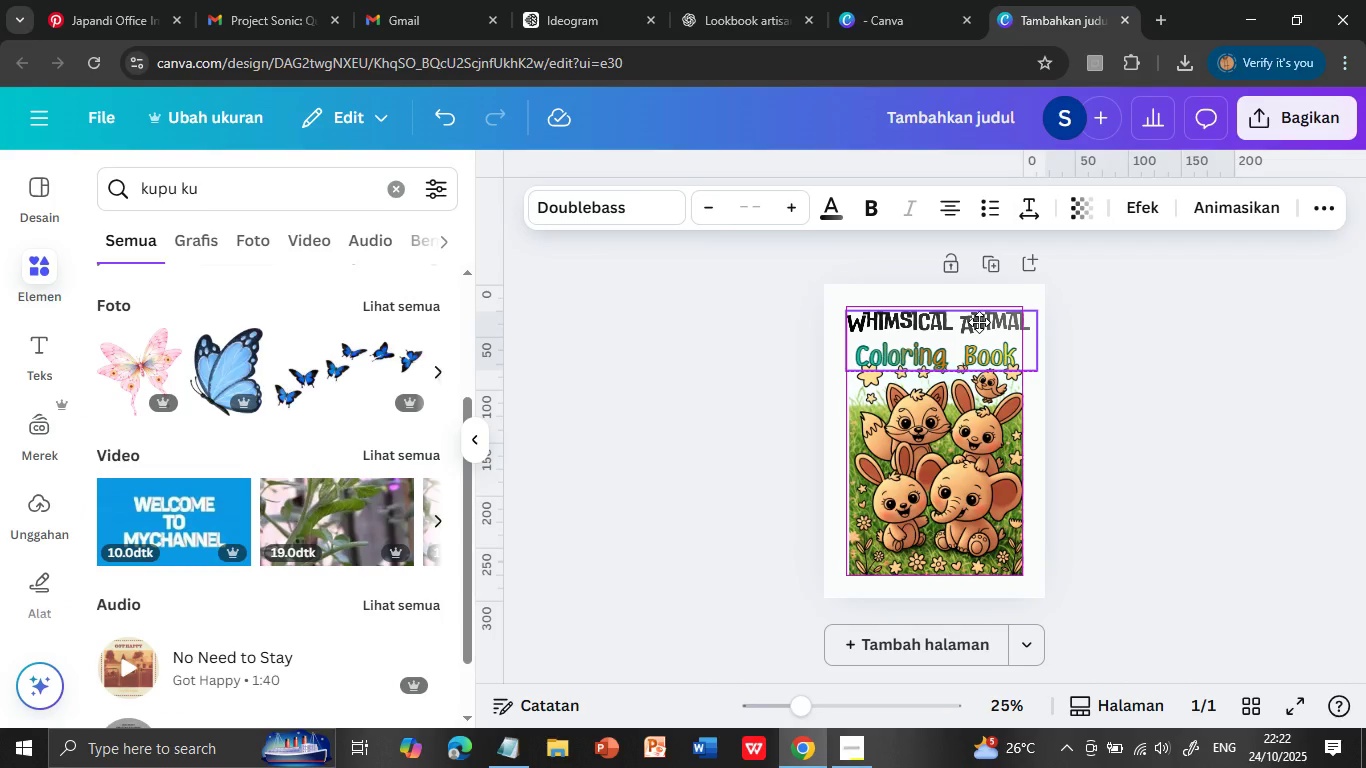 
left_click_drag(start_coordinate=[979, 313], to_coordinate=[979, 322])
 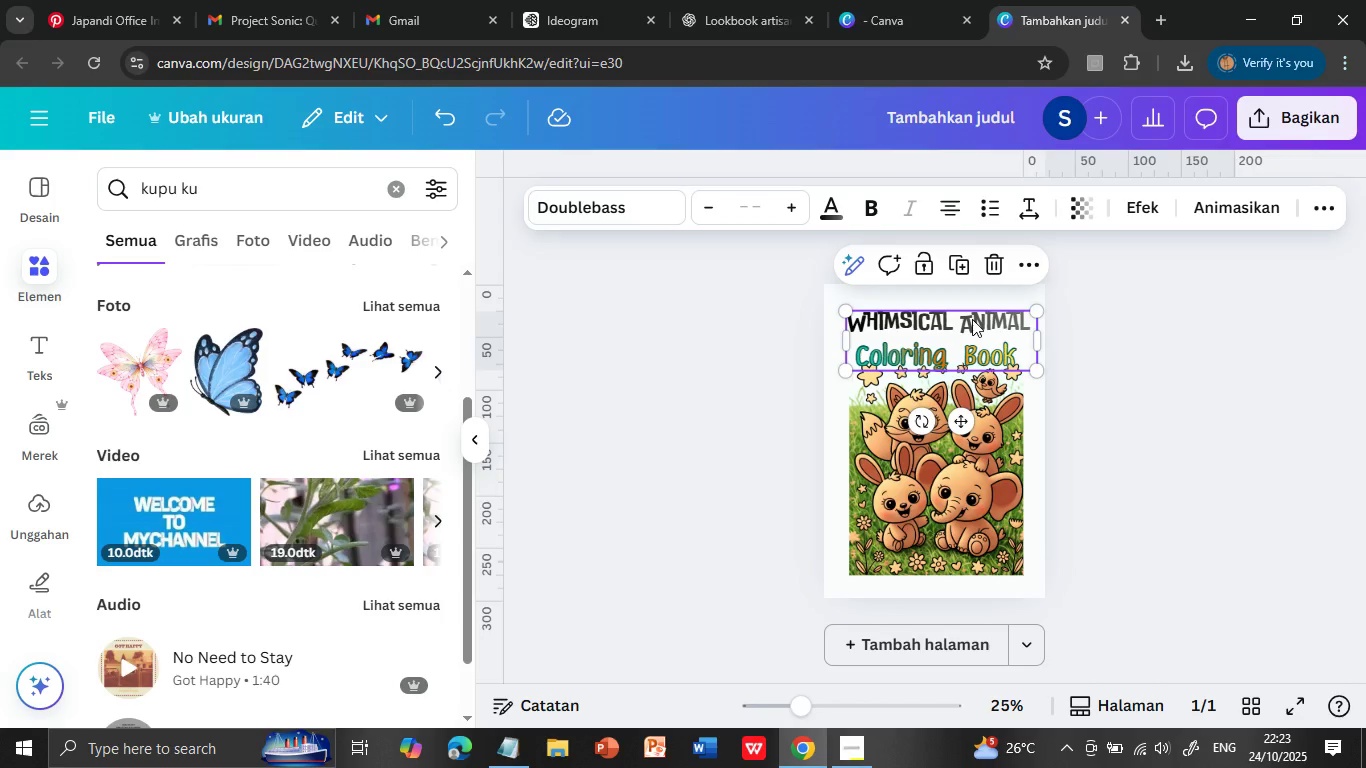 
left_click([1142, 428])
 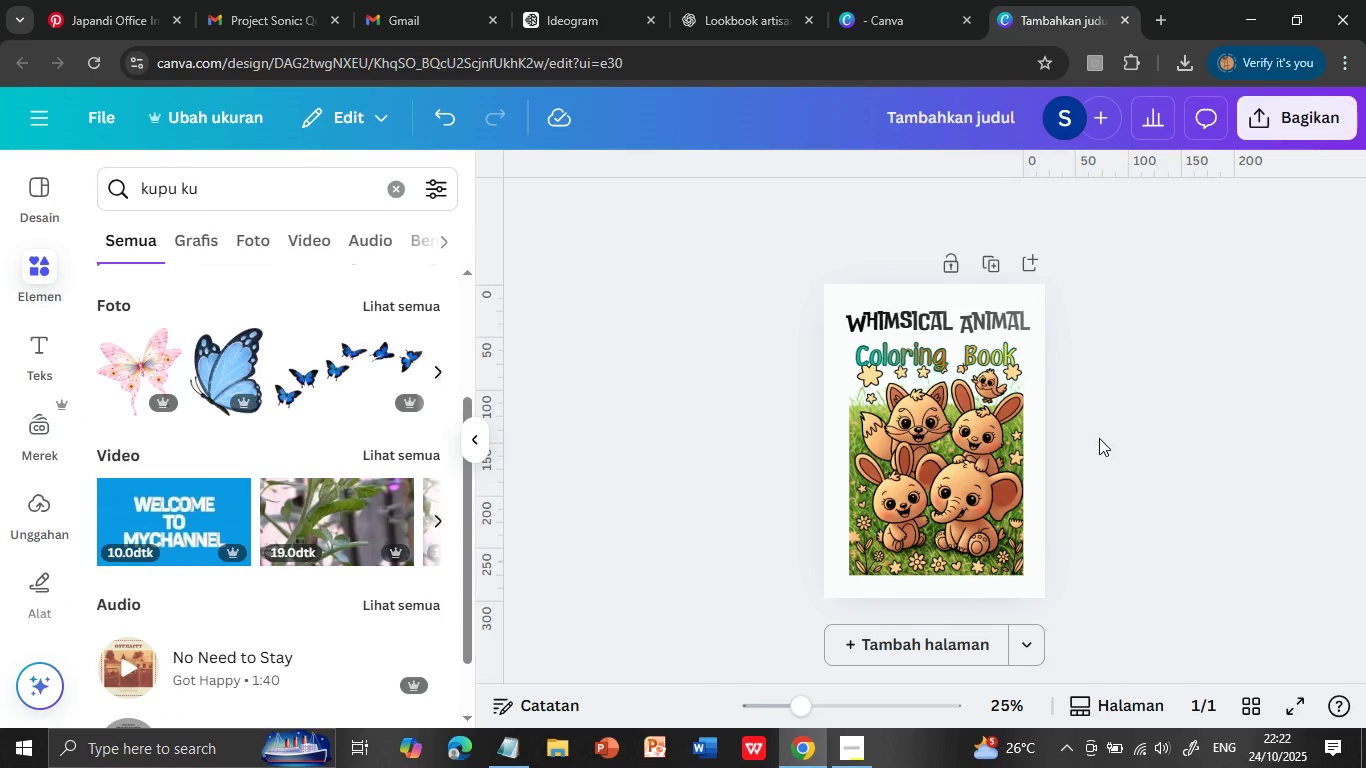 
wait(5.59)
 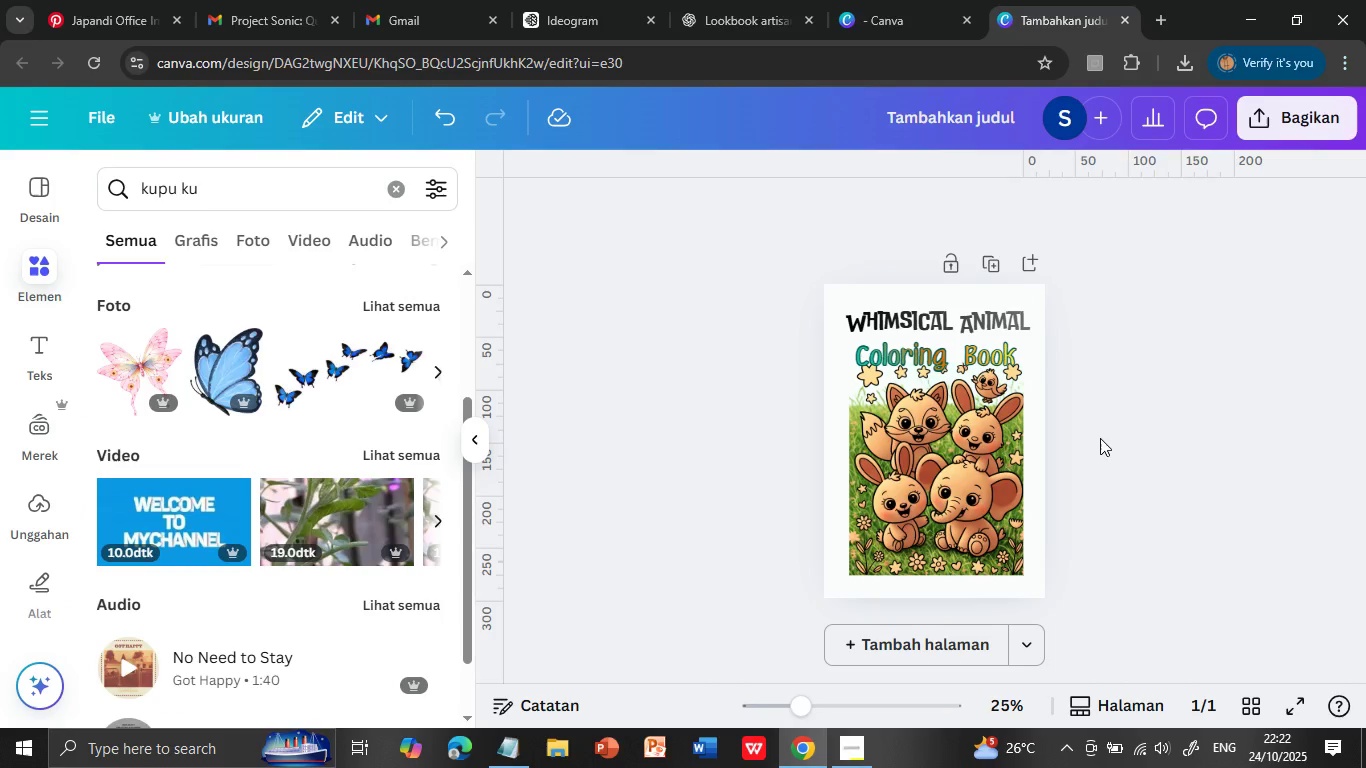 
left_click([972, 319])
 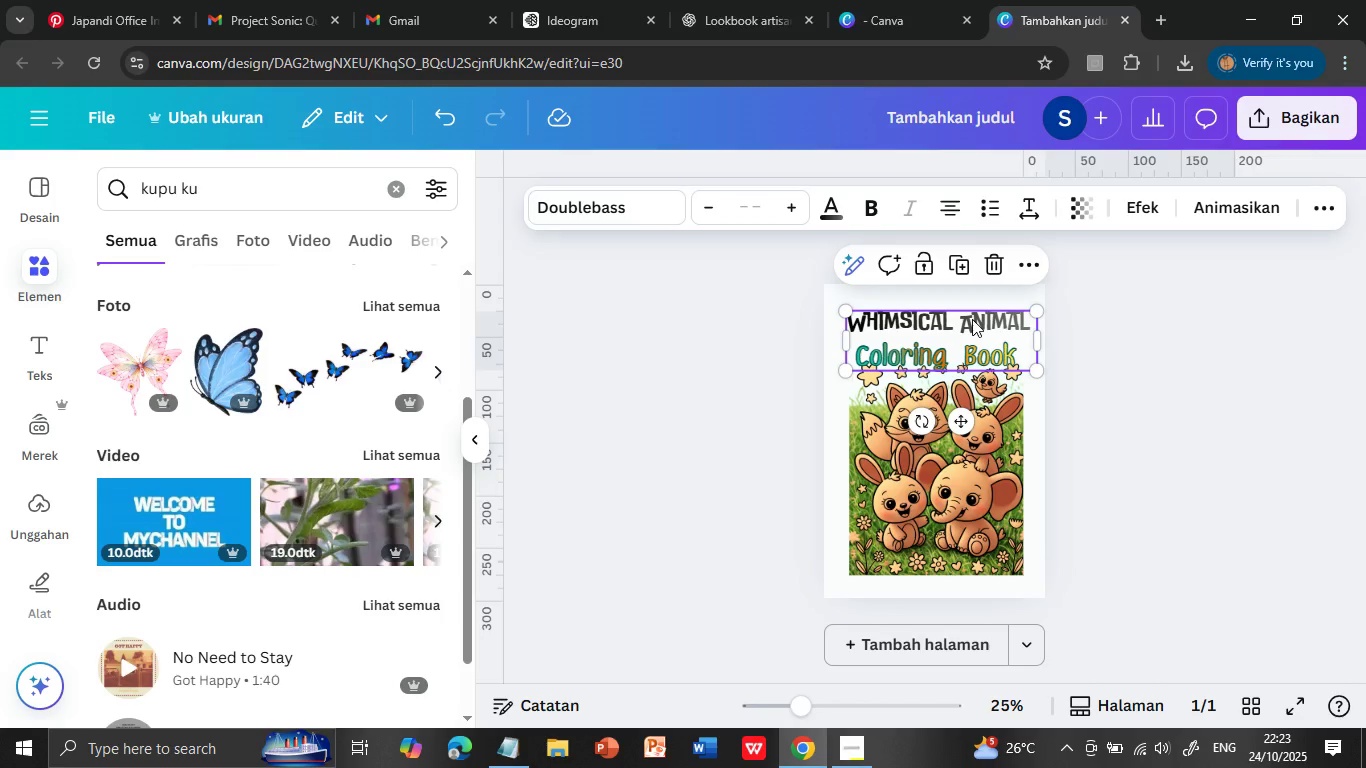 
double_click([972, 319])
 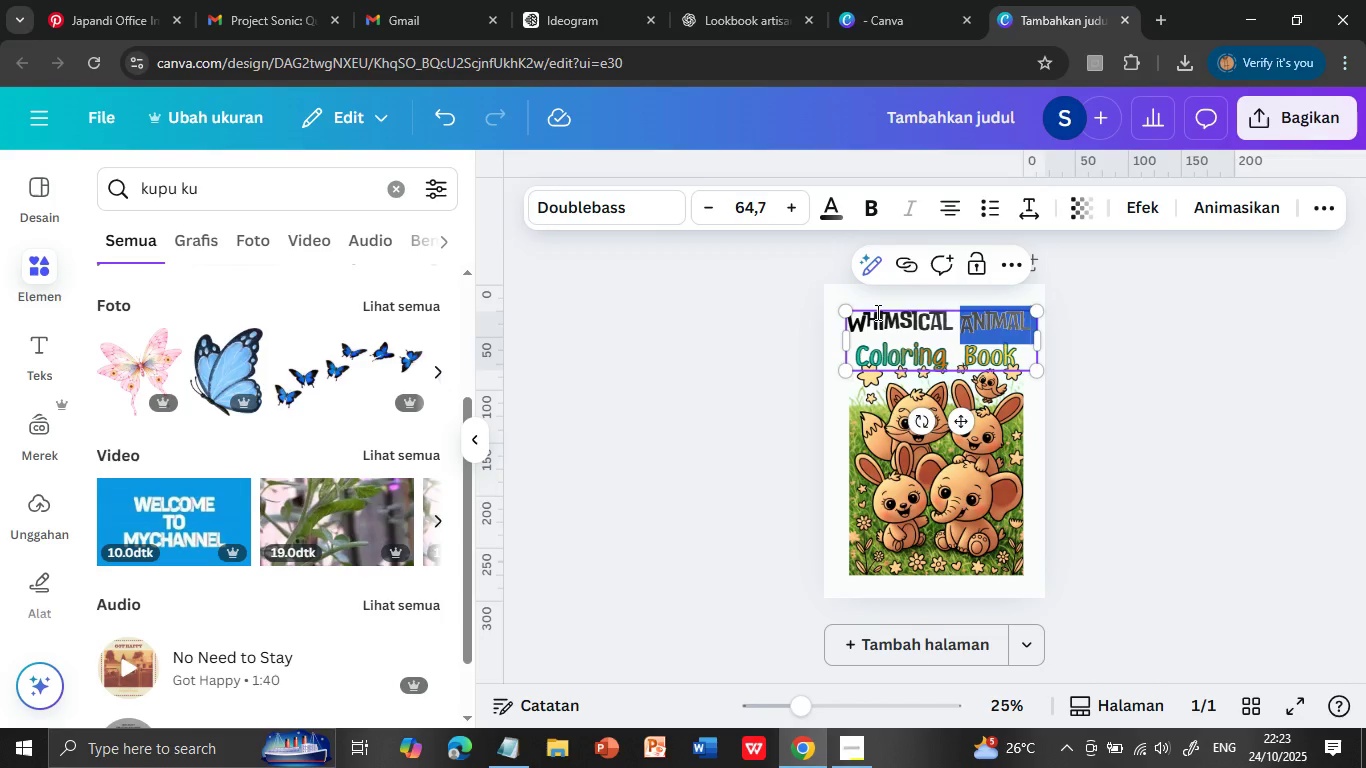 
left_click([876, 312])
 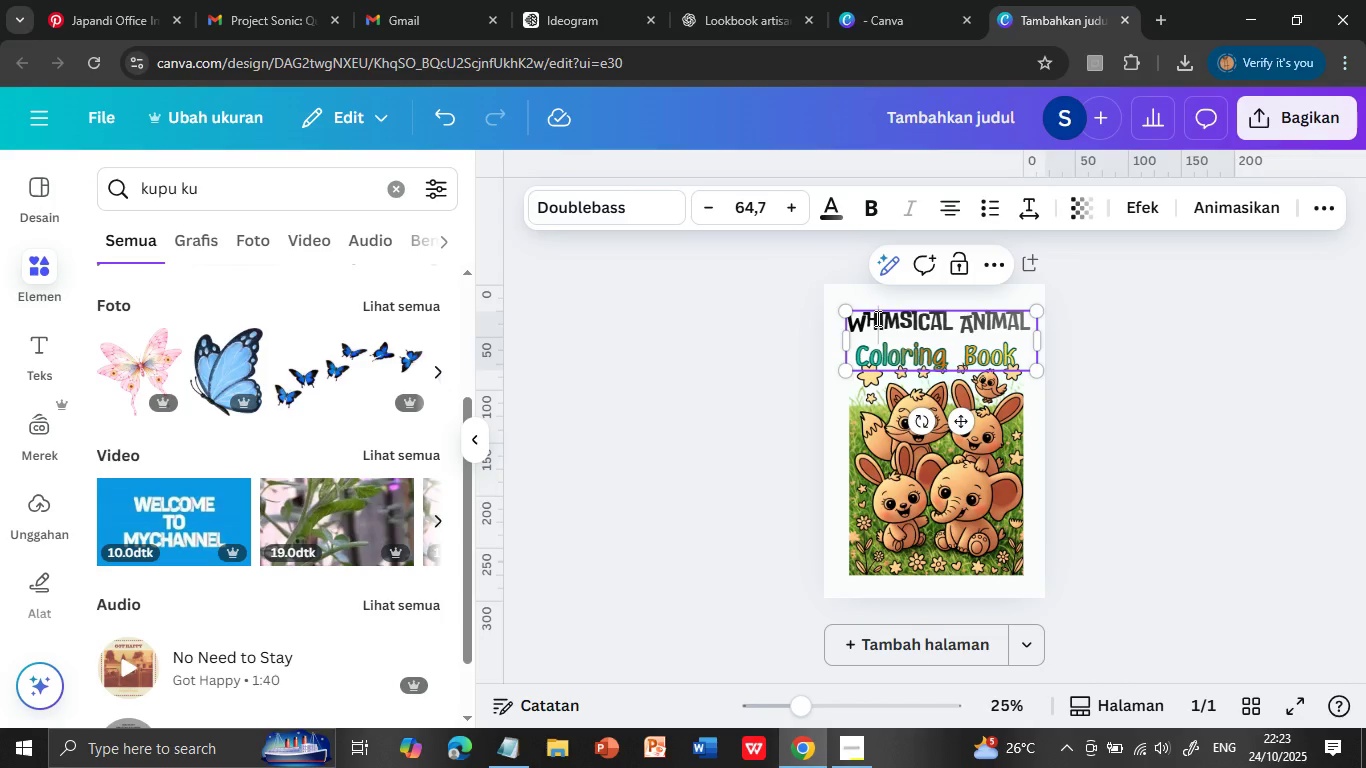 
double_click([876, 318])
 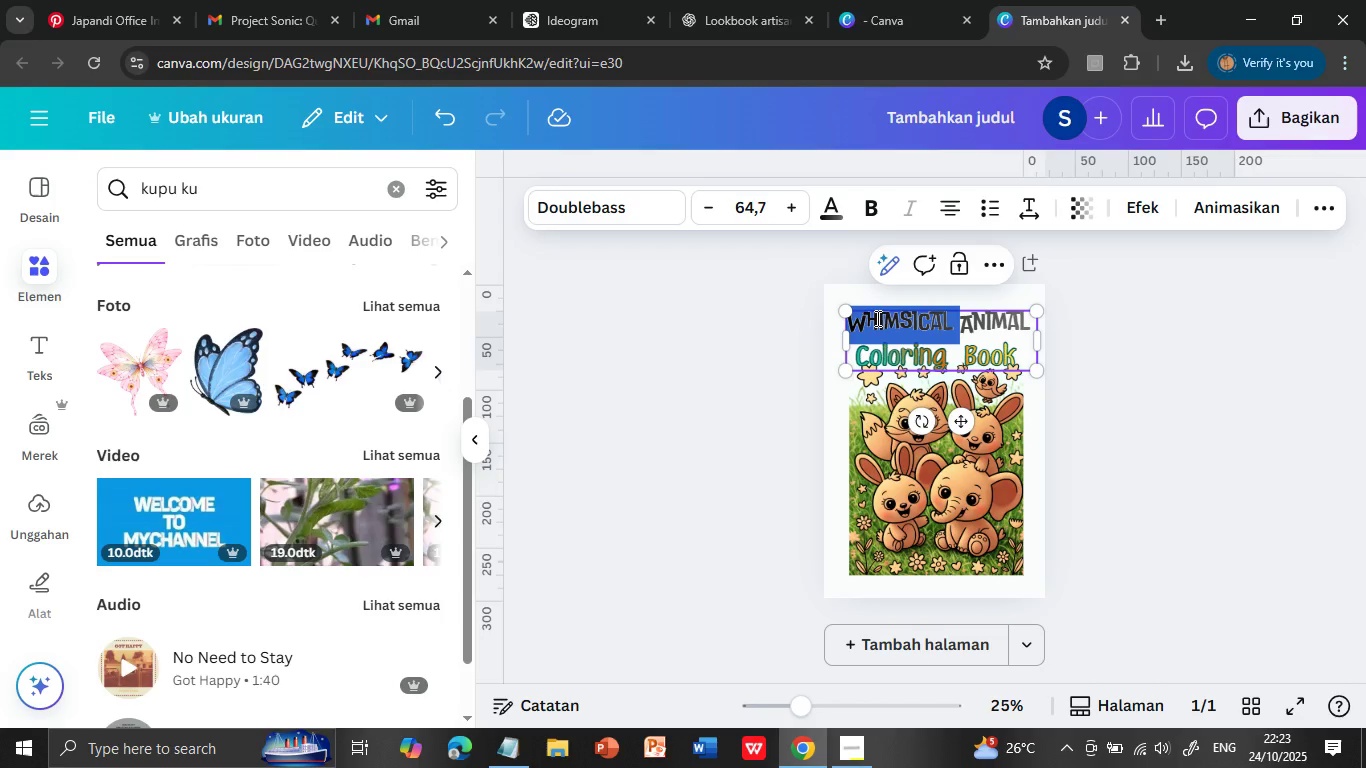 
triple_click([876, 318])
 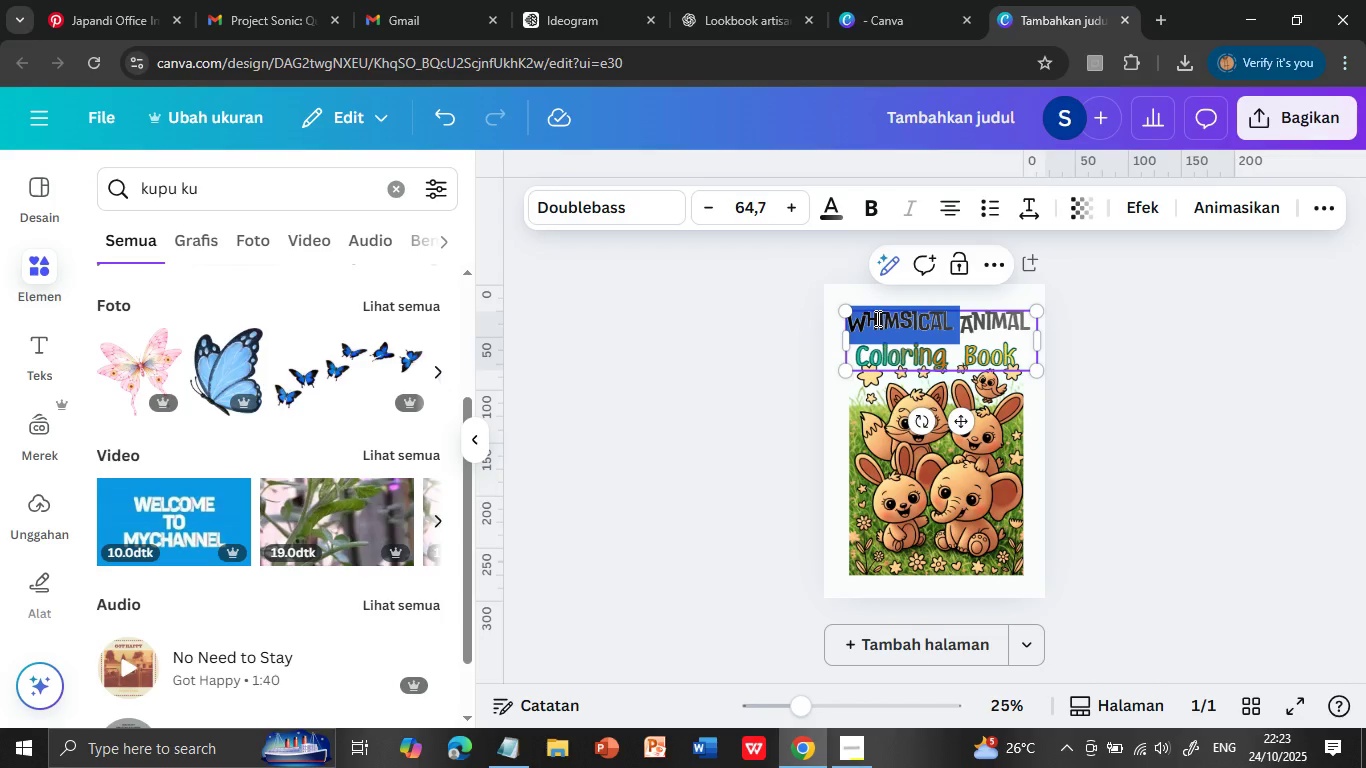 
triple_click([876, 318])
 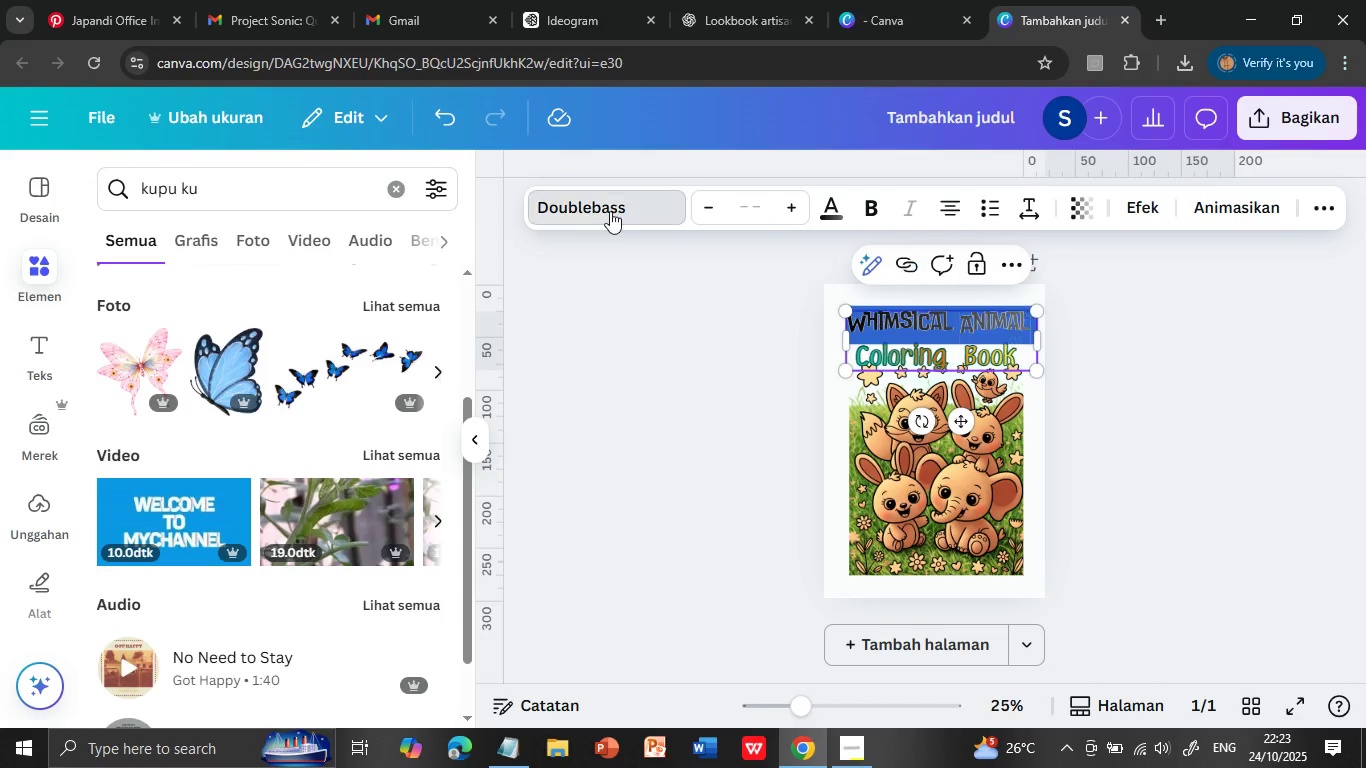 
left_click([609, 211])
 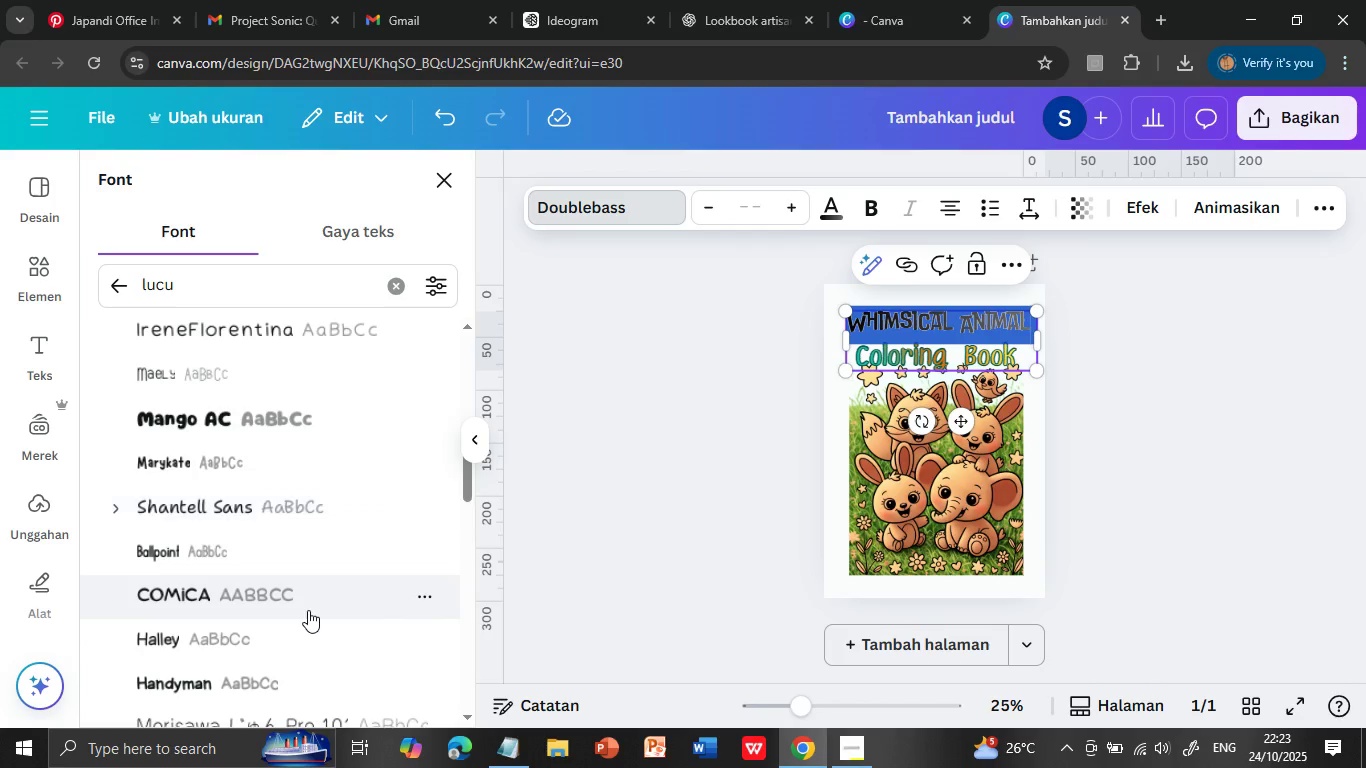 
wait(5.1)
 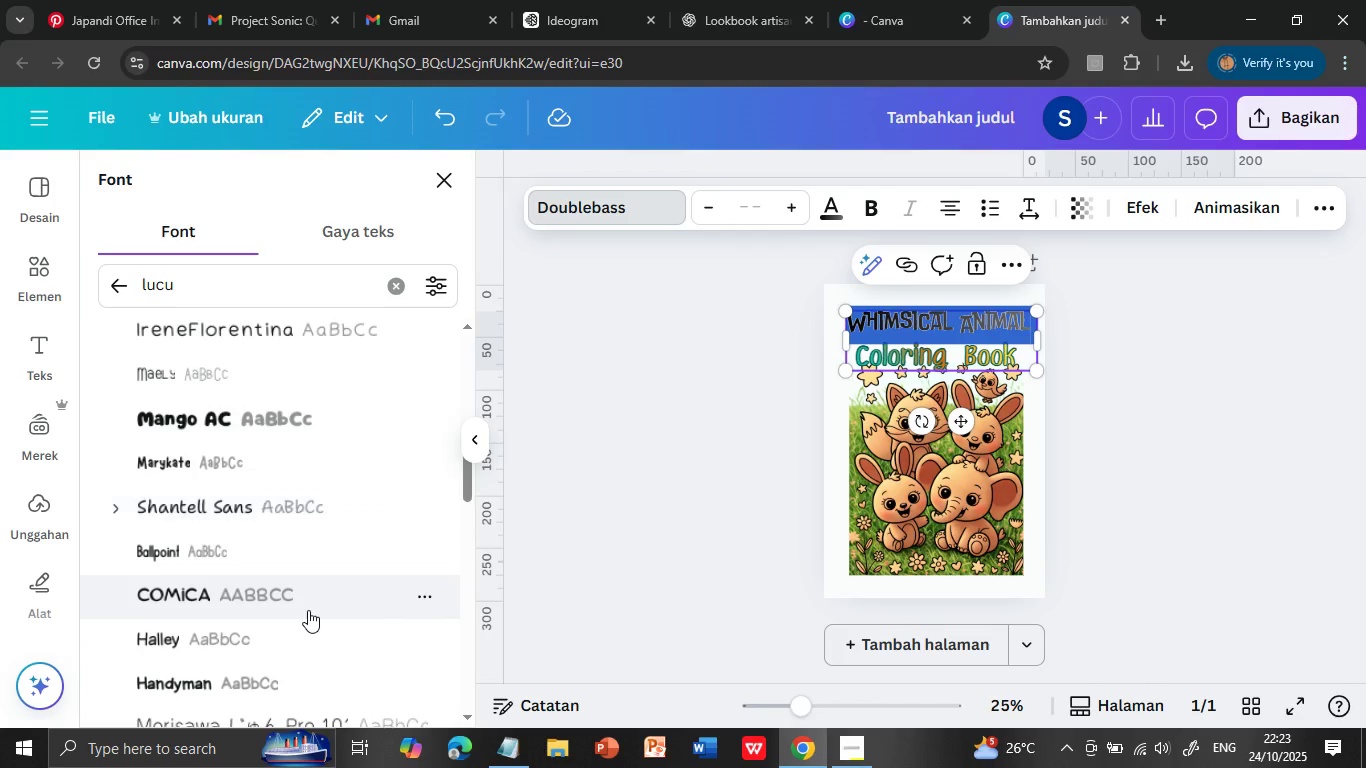 
scroll: coordinate [308, 610], scroll_direction: down, amount: 12.0
 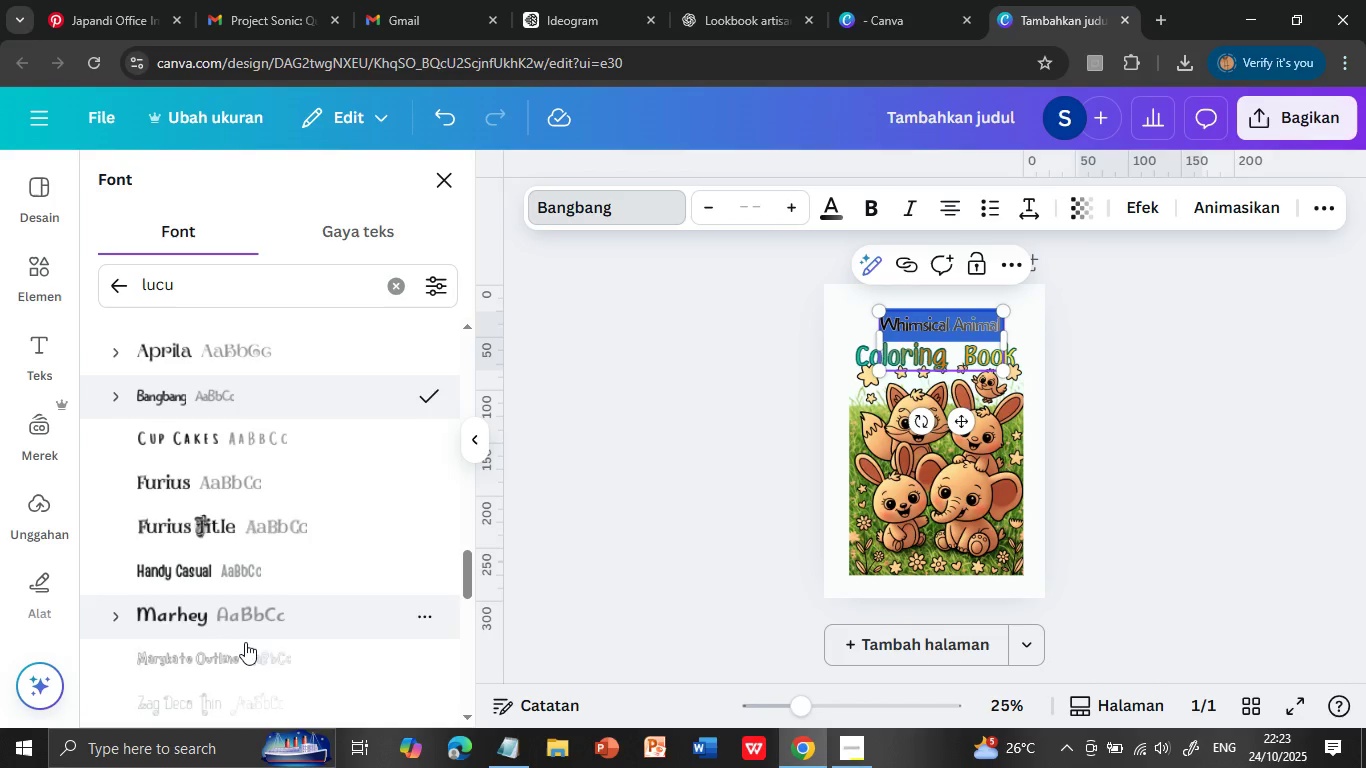 
left_click([193, 596])
 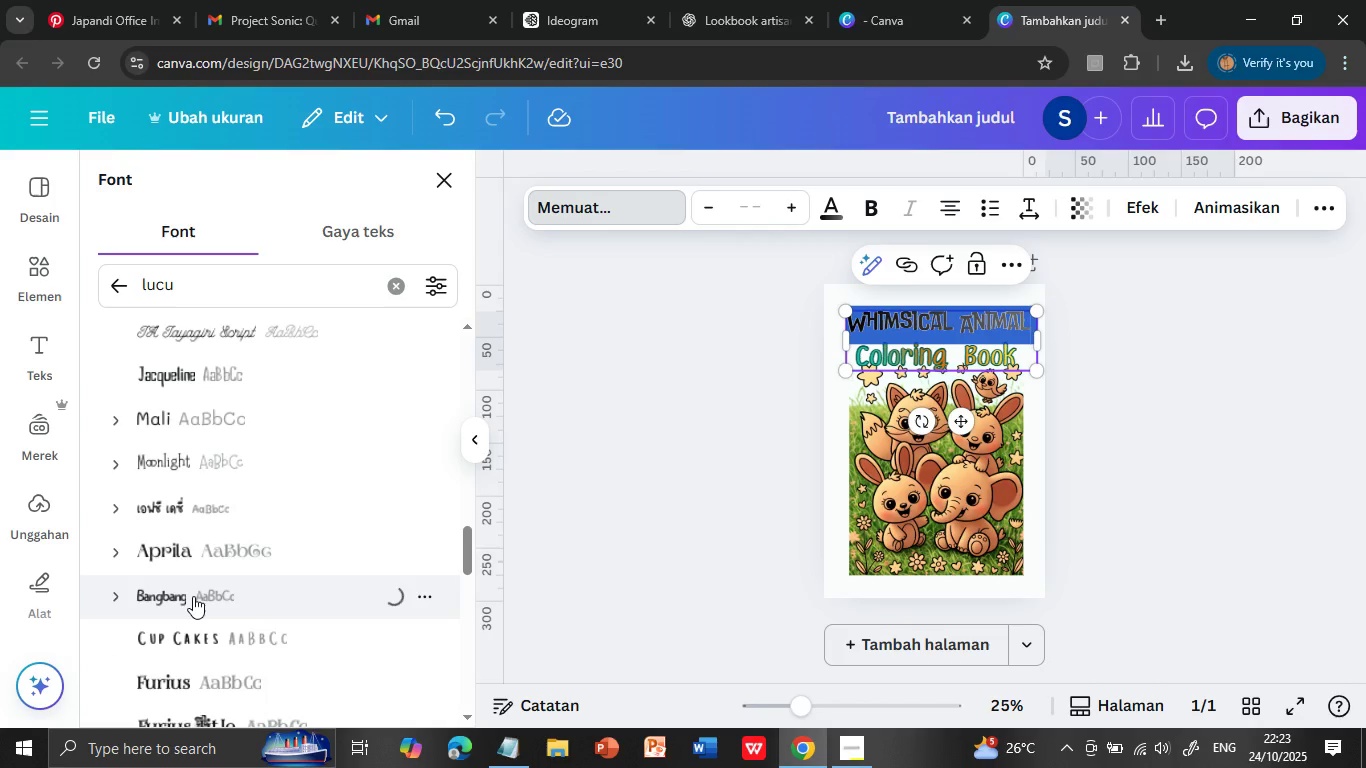 
wait(5.28)
 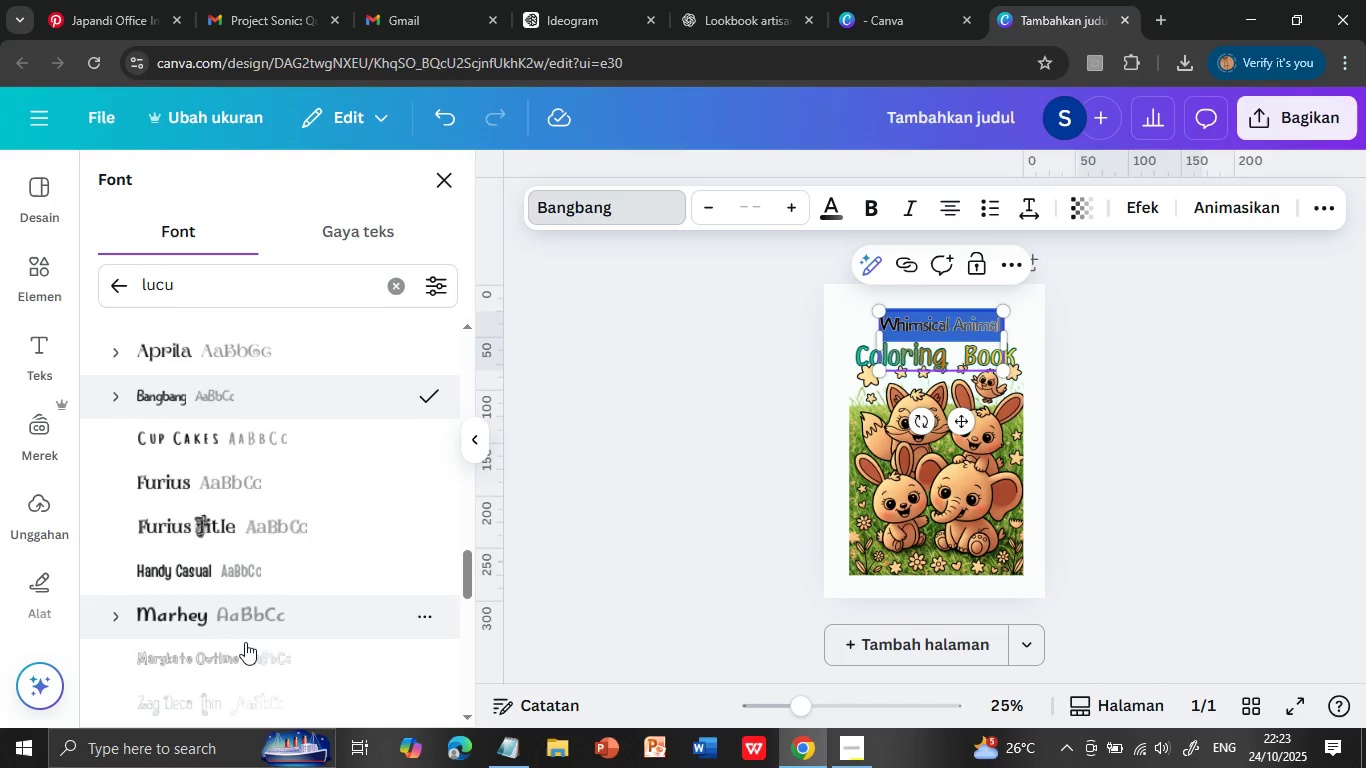 
scroll: coordinate [334, 604], scroll_direction: down, amount: 5.0
 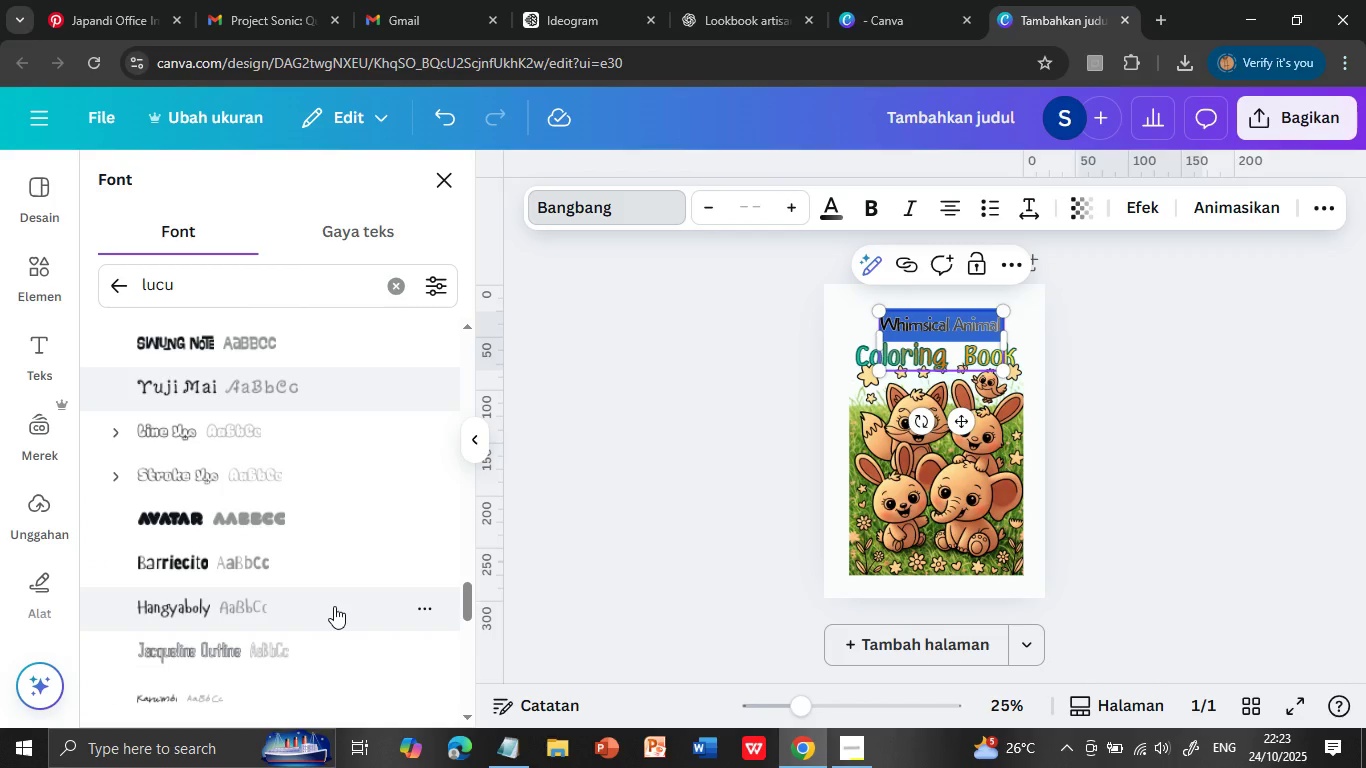 
scroll: coordinate [332, 599], scroll_direction: down, amount: 6.0
 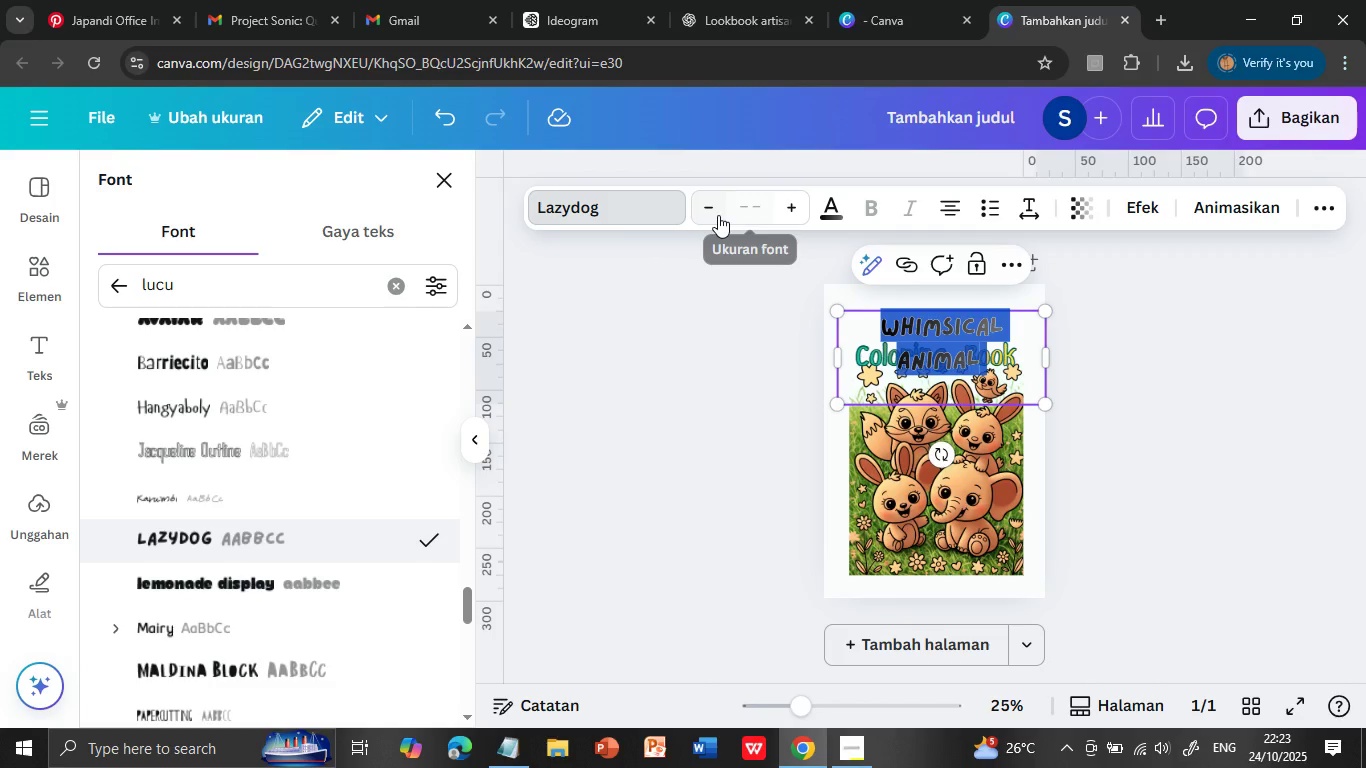 
left_click([190, 538])
 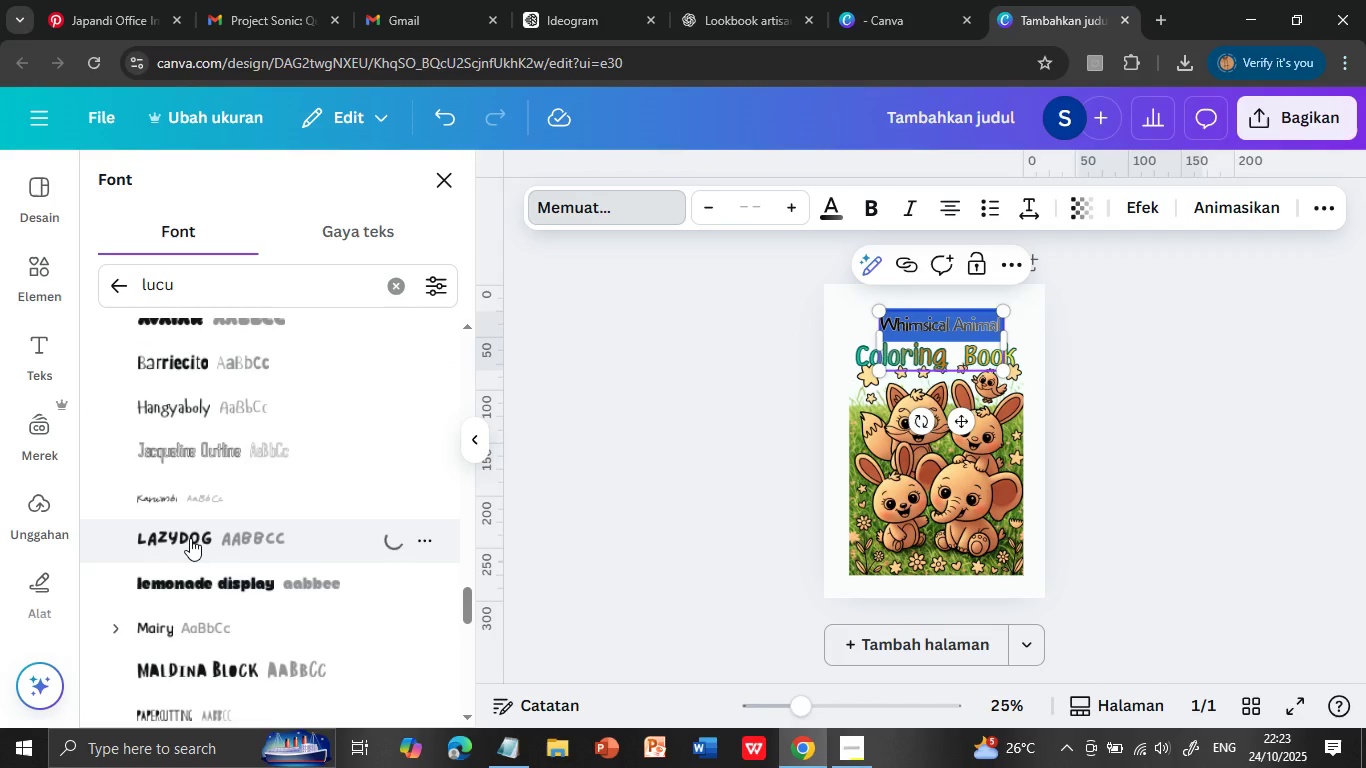 
wait(9.49)
 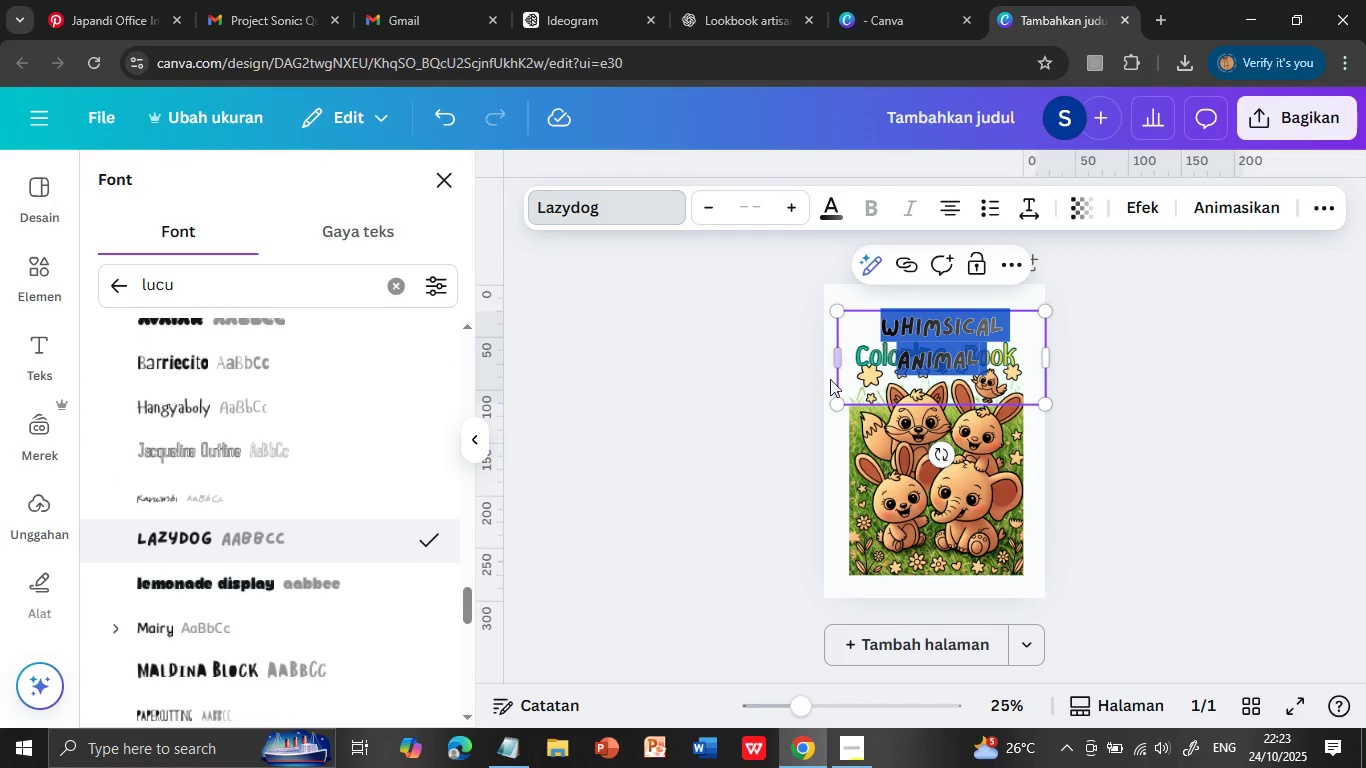 
left_click([715, 204])
 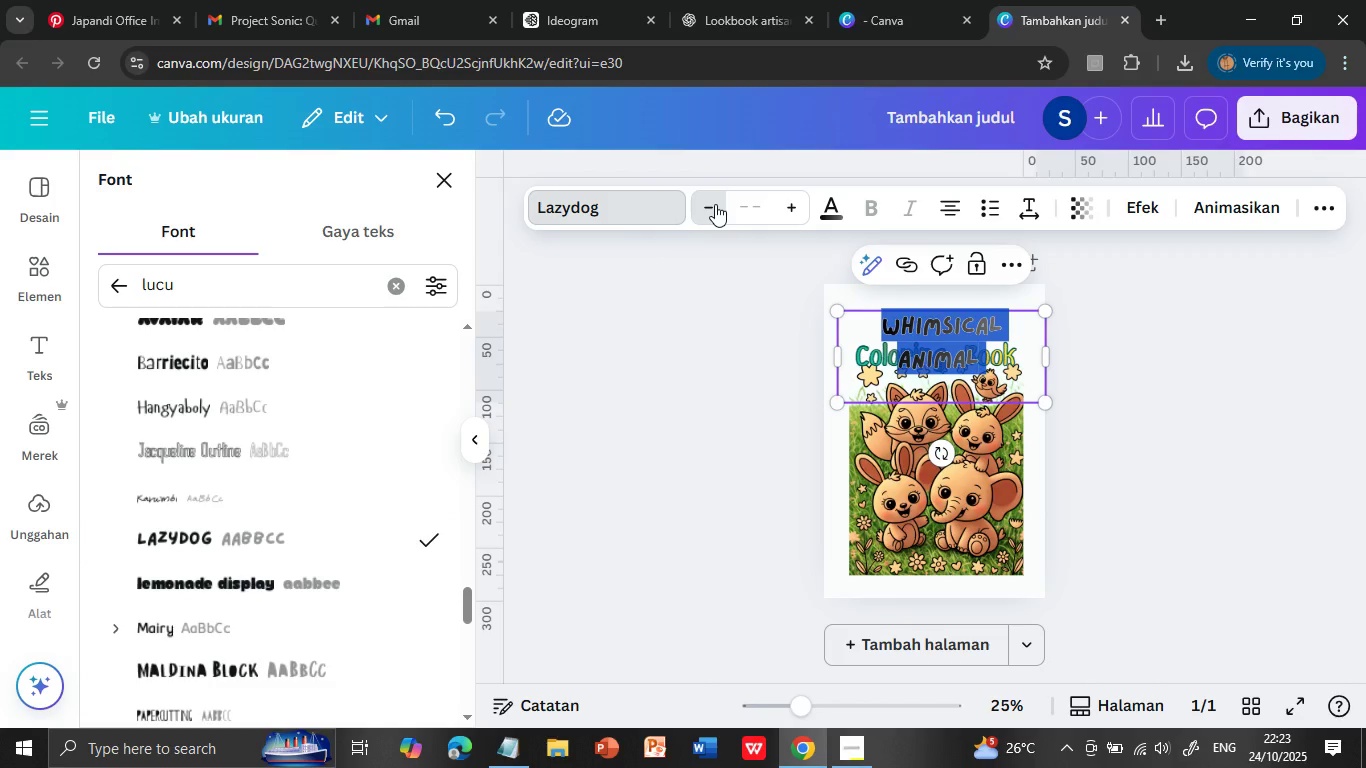 
double_click([715, 204])
 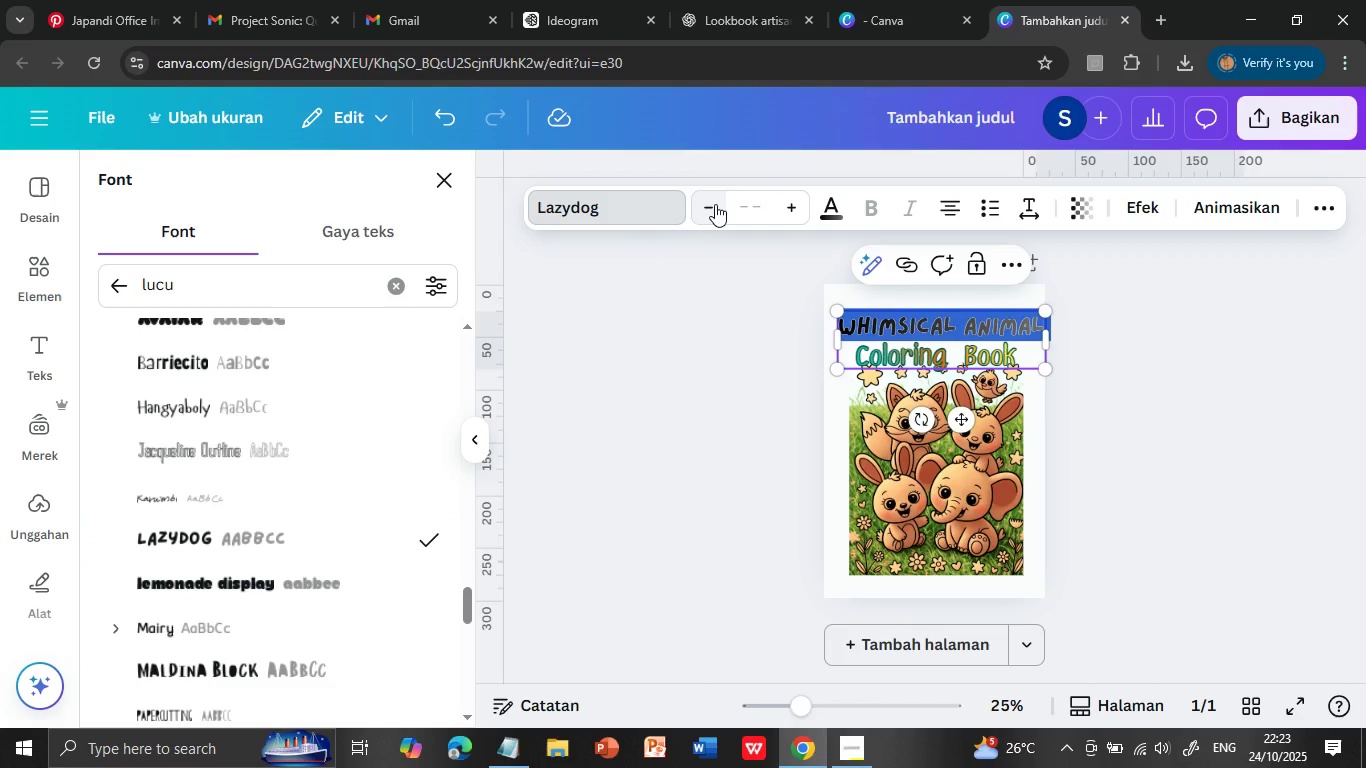 
triple_click([715, 204])
 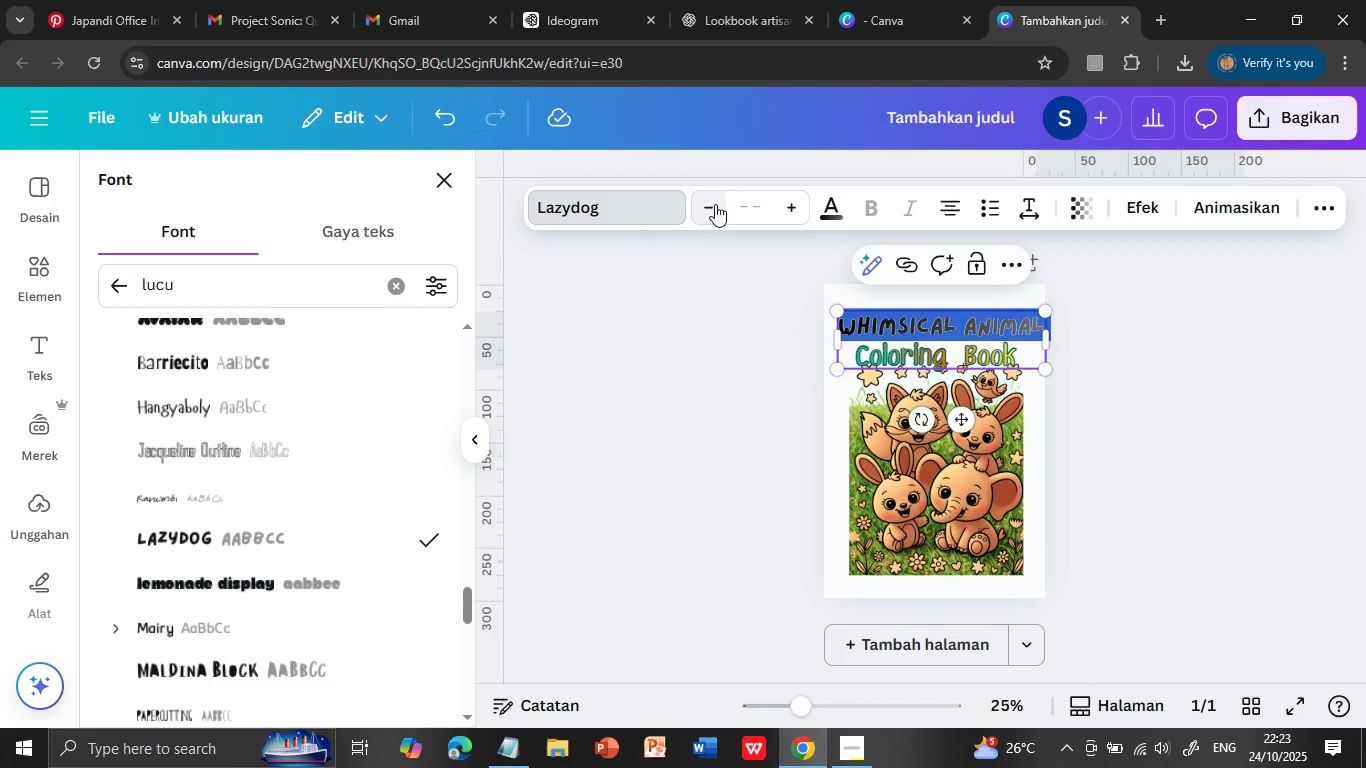 
triple_click([715, 204])
 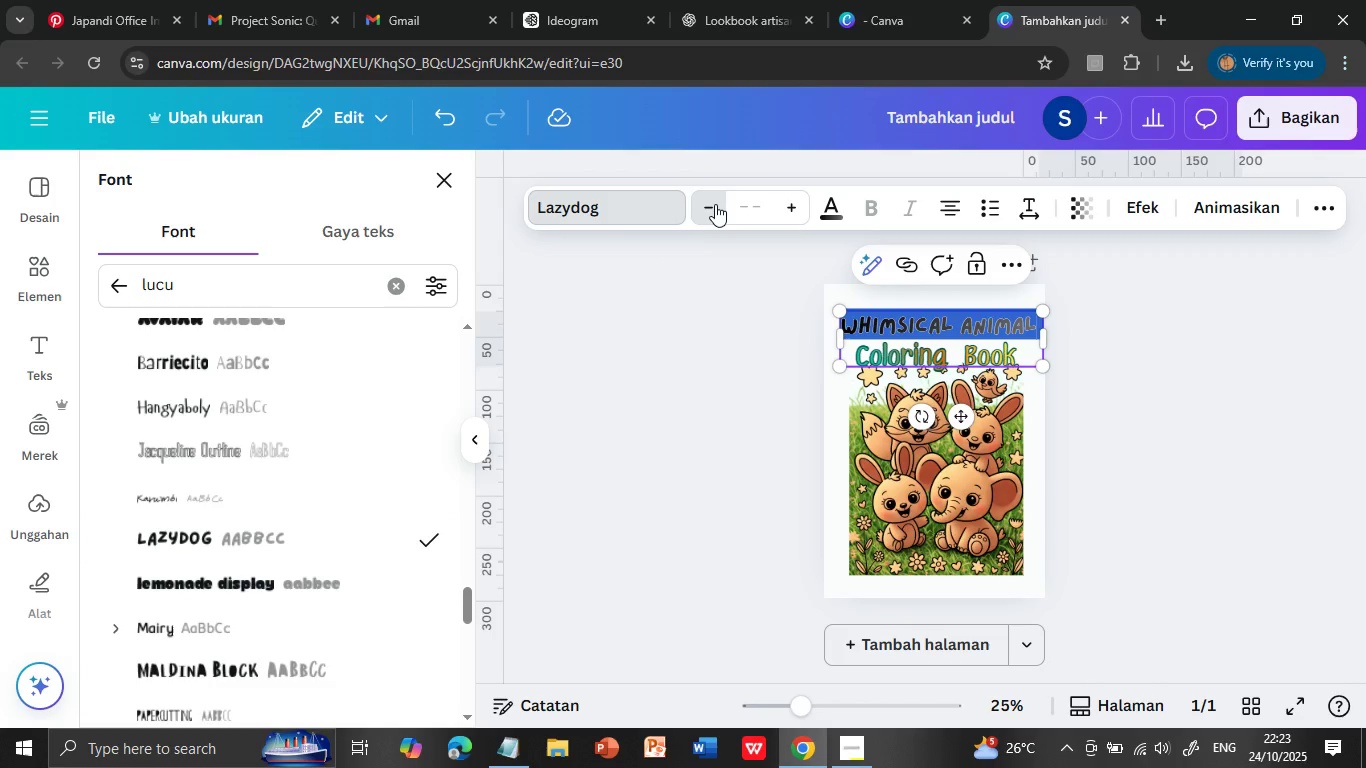 
double_click([715, 204])
 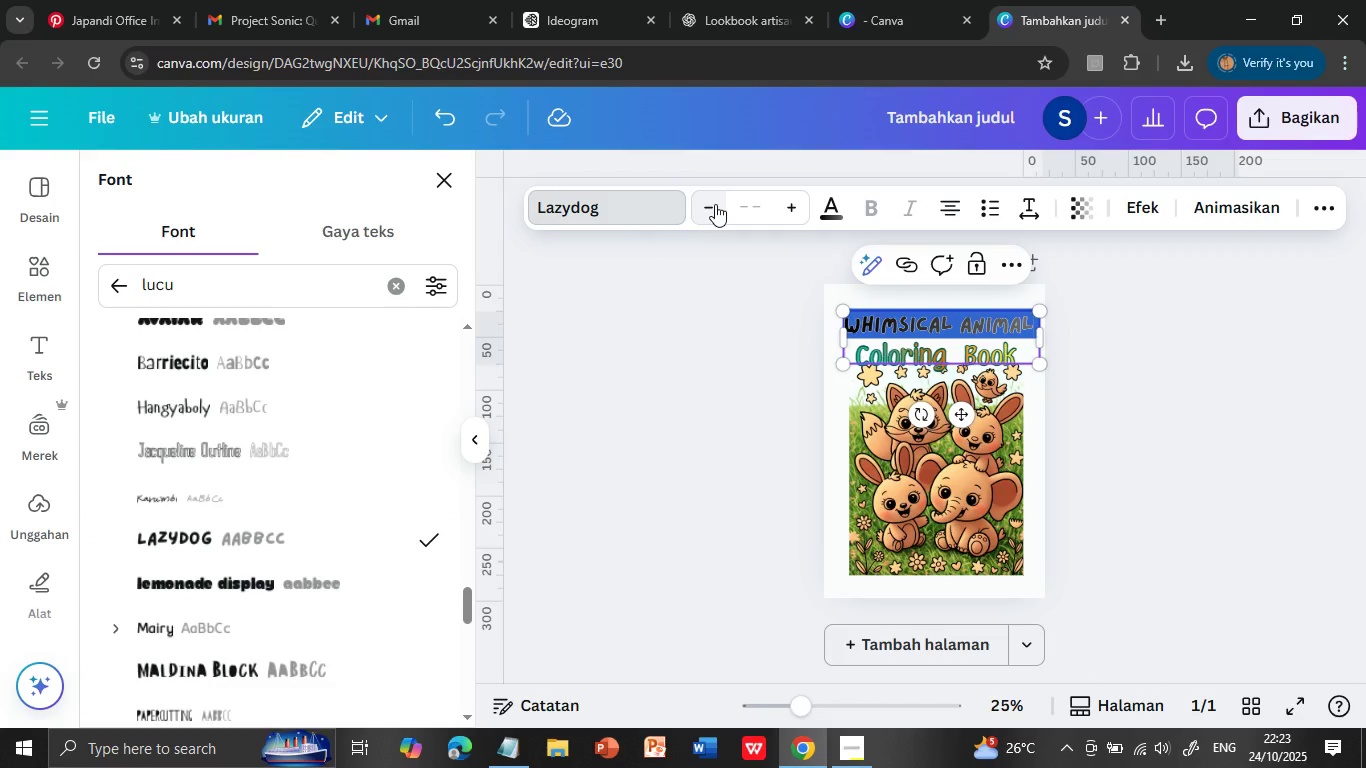 
triple_click([715, 204])
 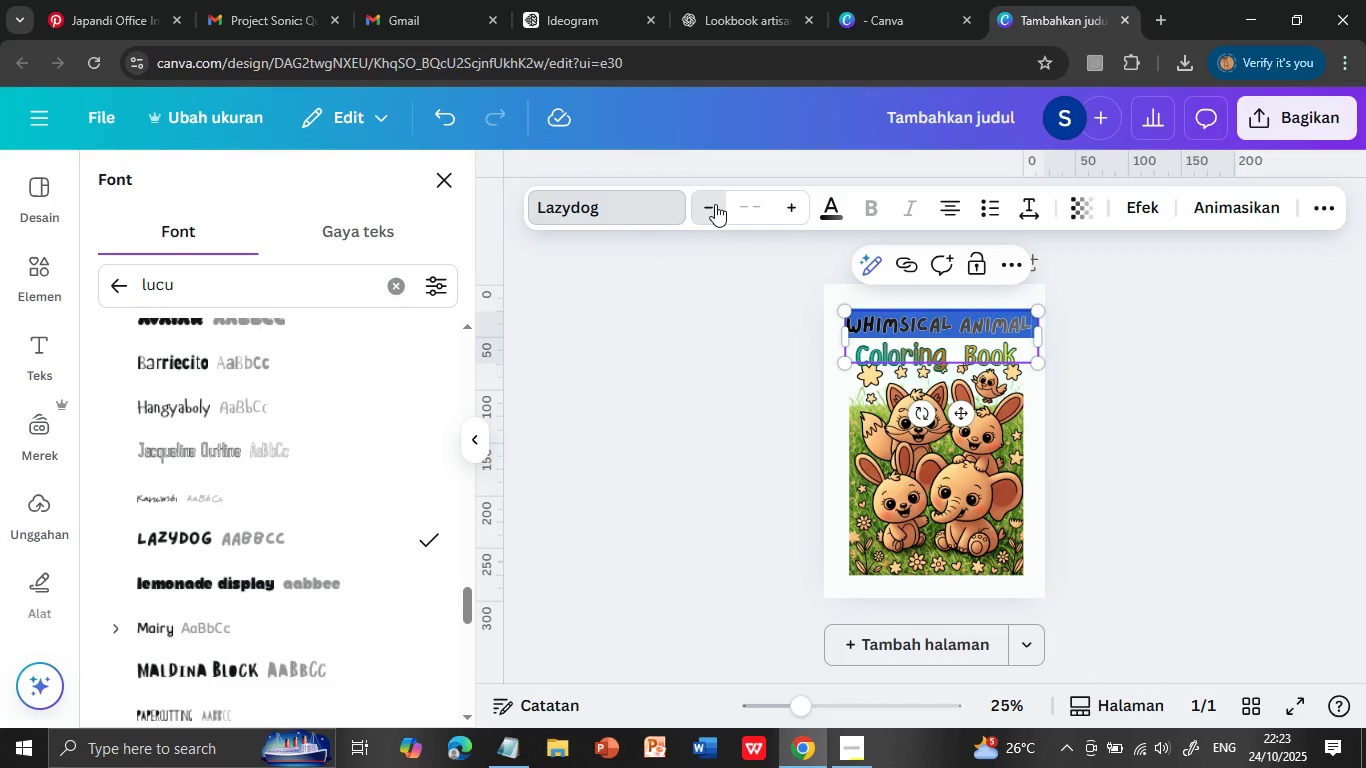 
double_click([715, 204])
 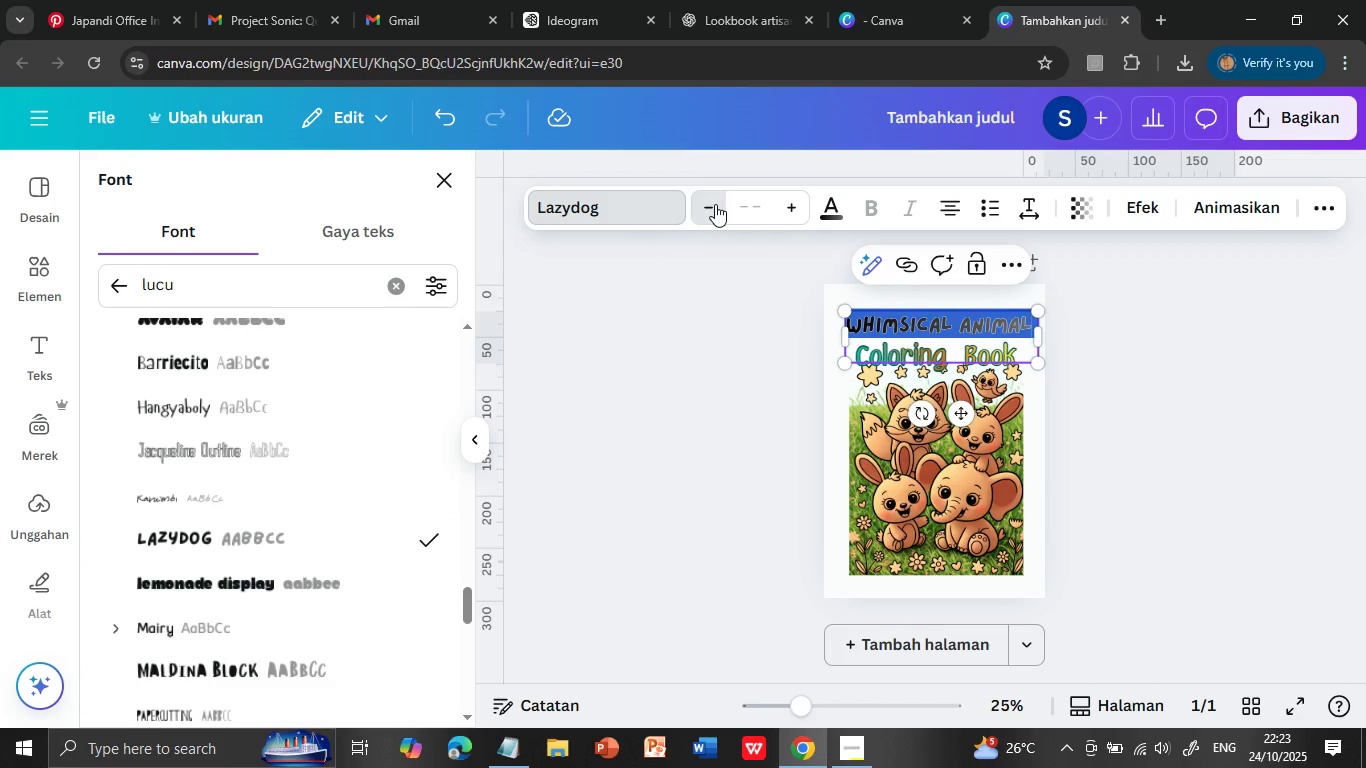 
triple_click([715, 204])
 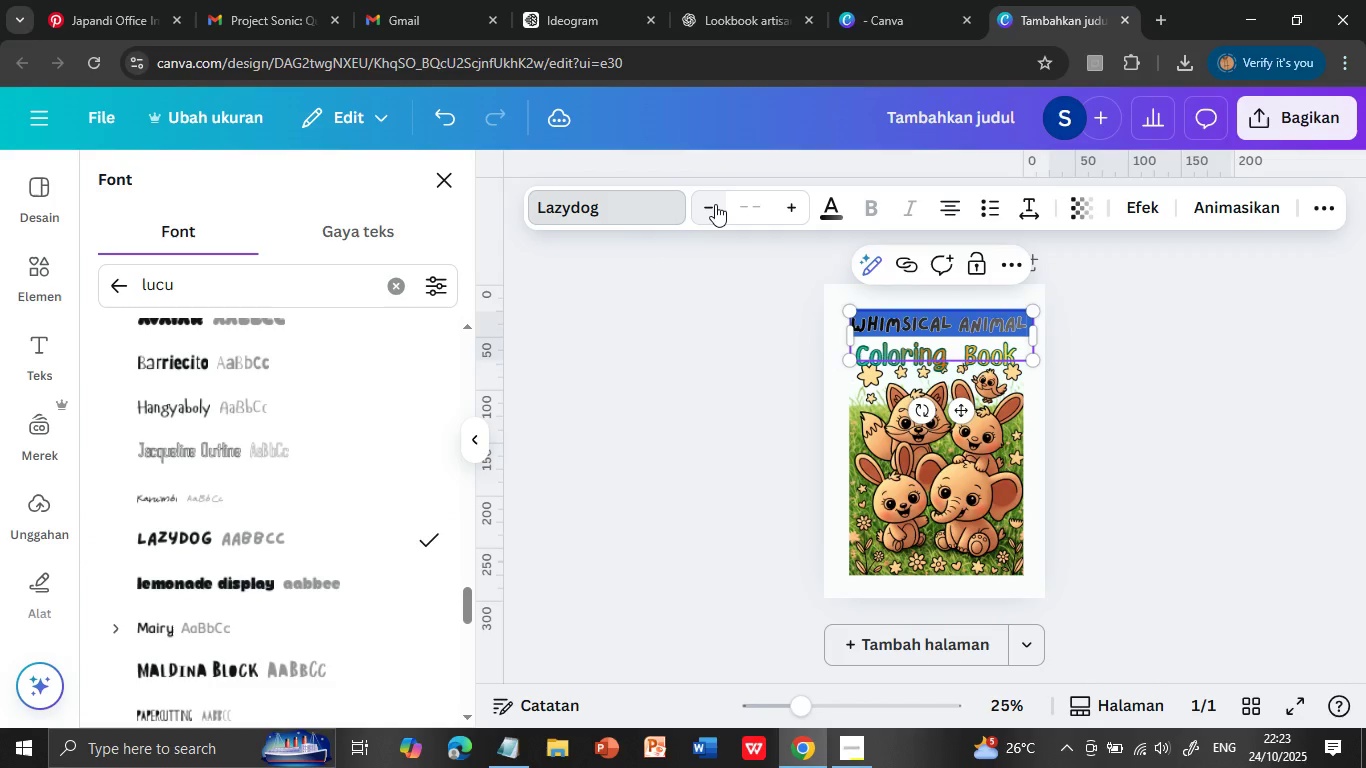 
left_click([715, 204])
 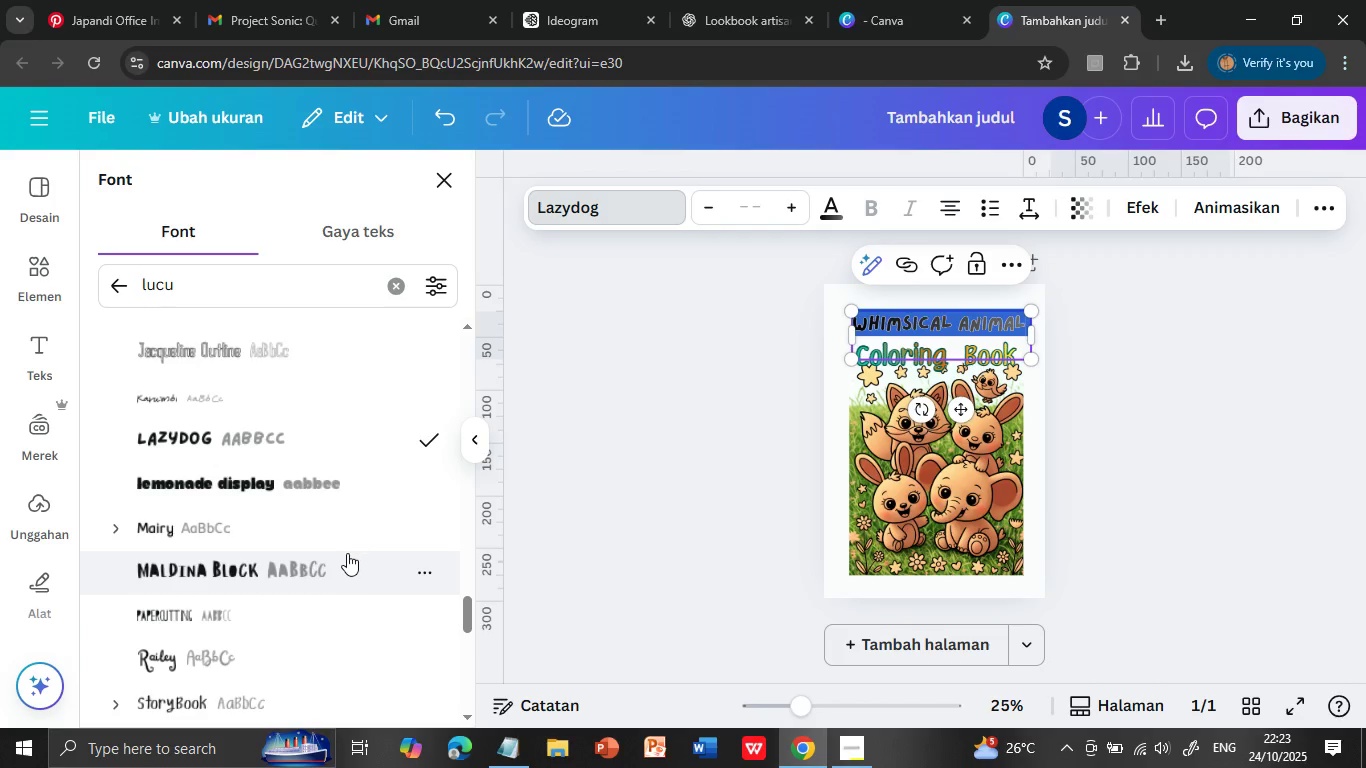 
scroll: coordinate [351, 563], scroll_direction: down, amount: 1.0
 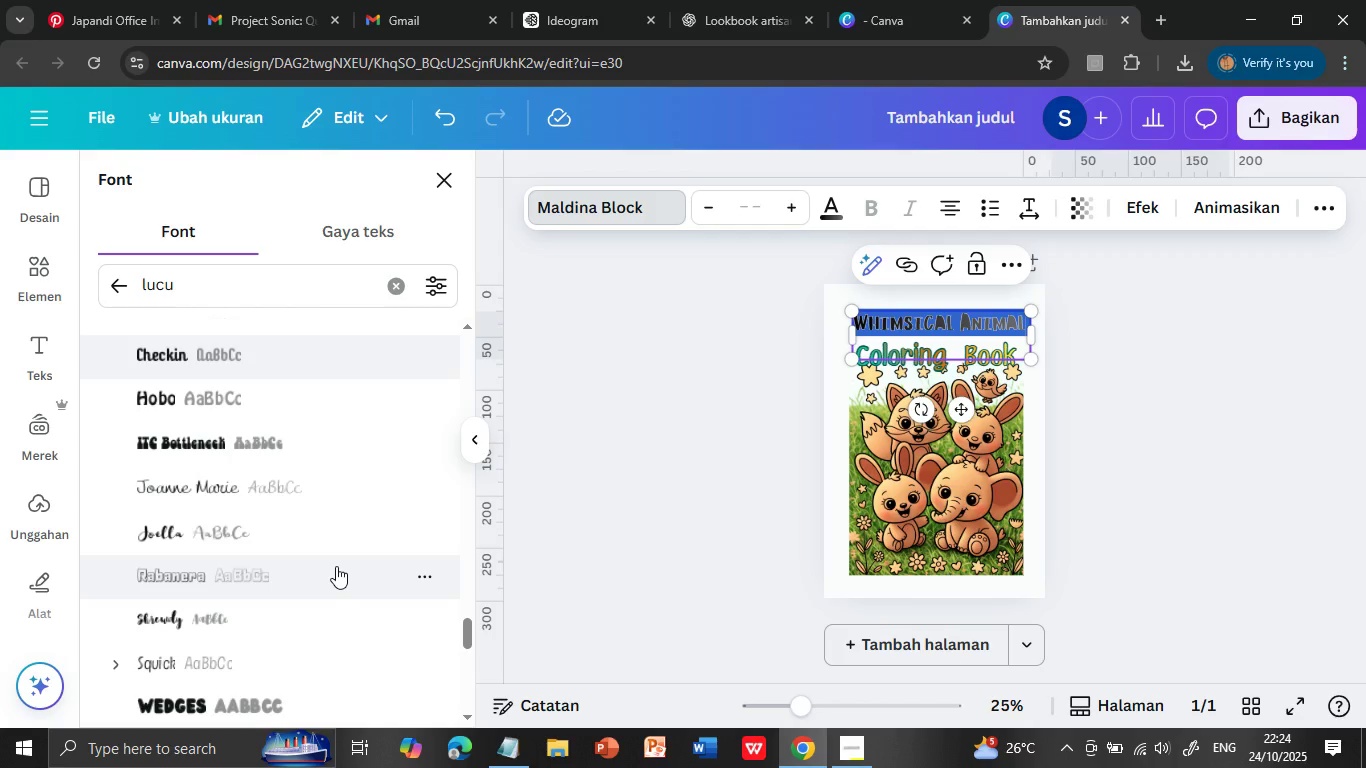 
left_click([238, 569])
 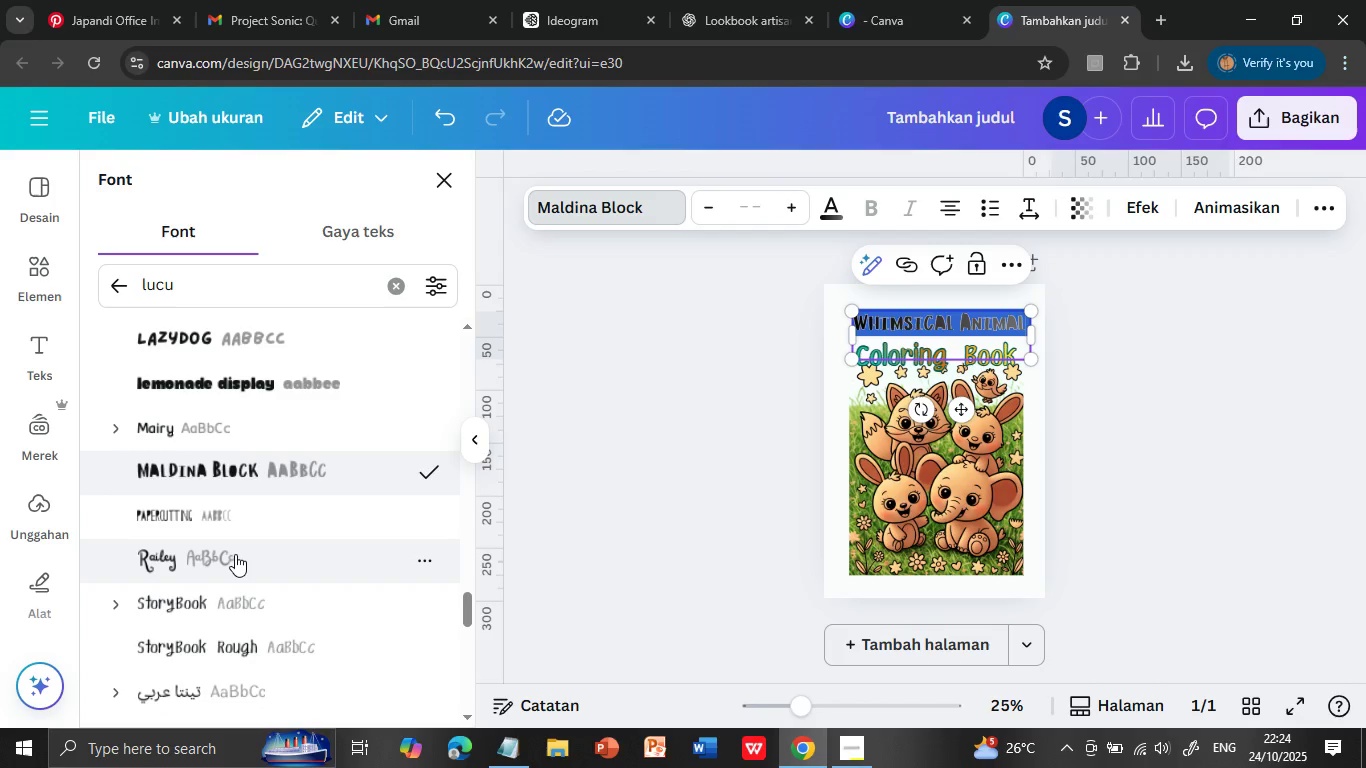 
scroll: coordinate [336, 566], scroll_direction: down, amount: 6.0
 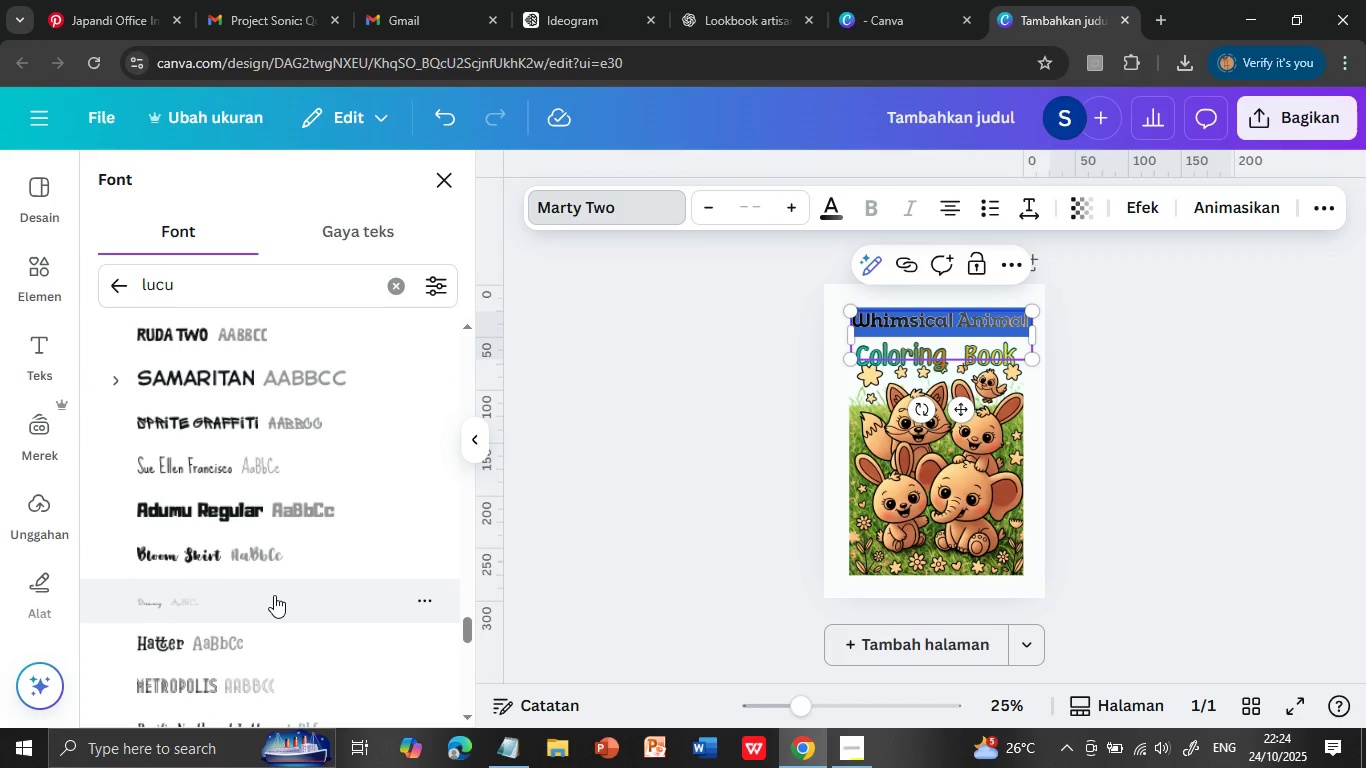 
left_click([234, 507])
 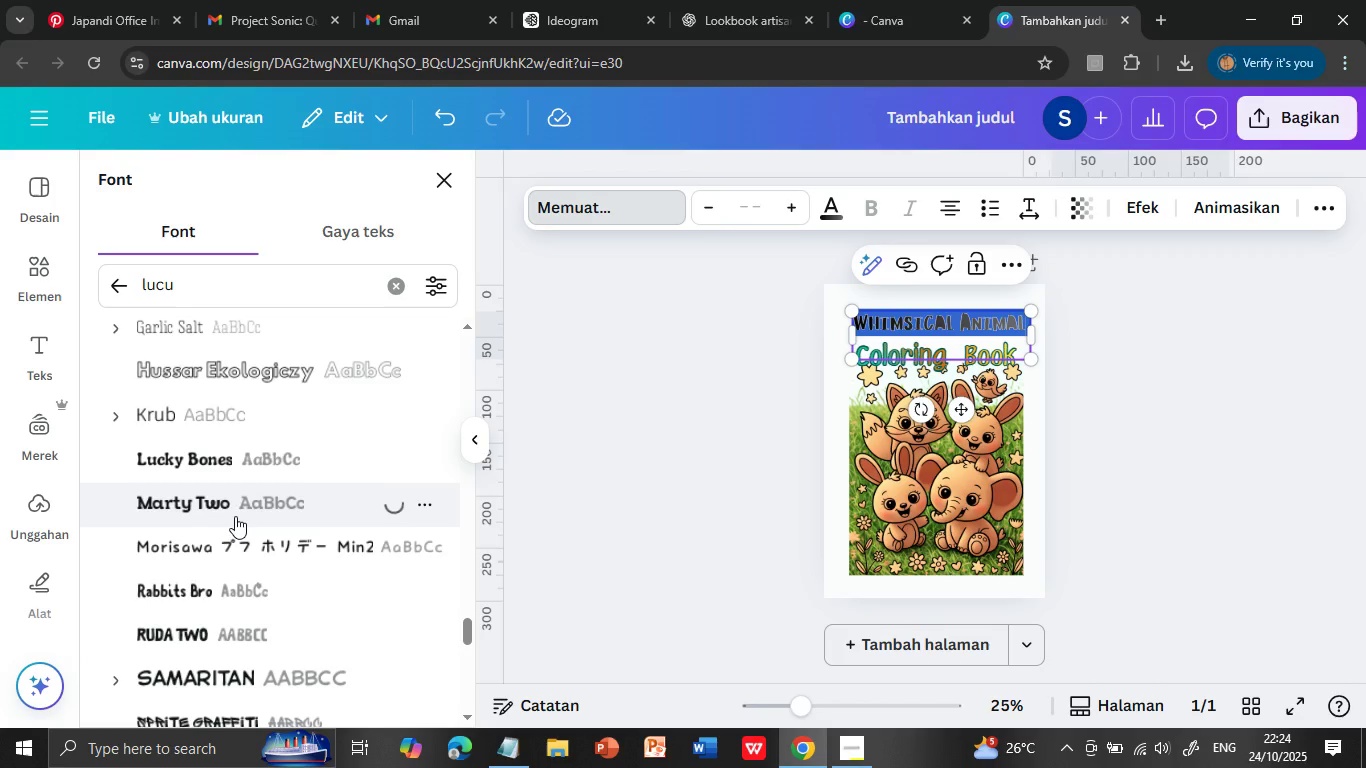 
scroll: coordinate [274, 595], scroll_direction: down, amount: 6.0
 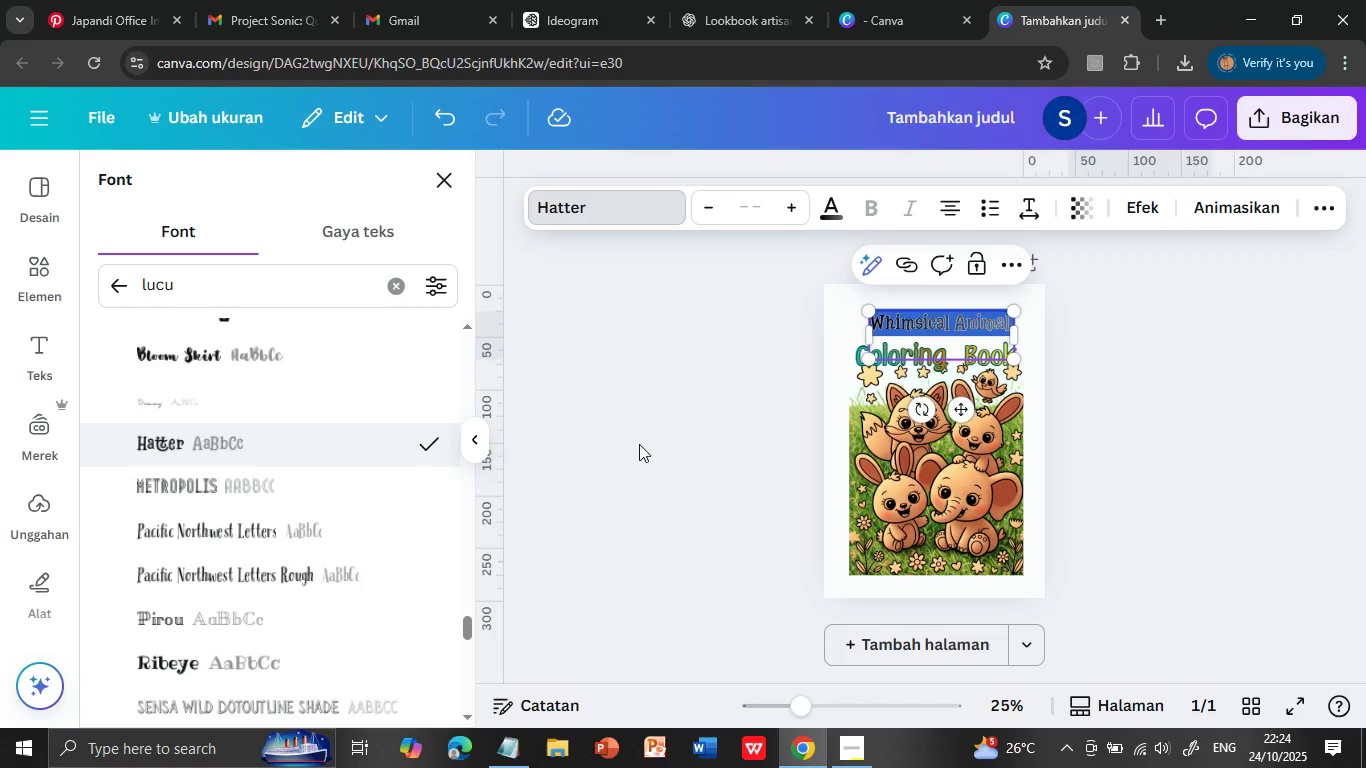 
scroll: coordinate [274, 592], scroll_direction: up, amount: 1.0
 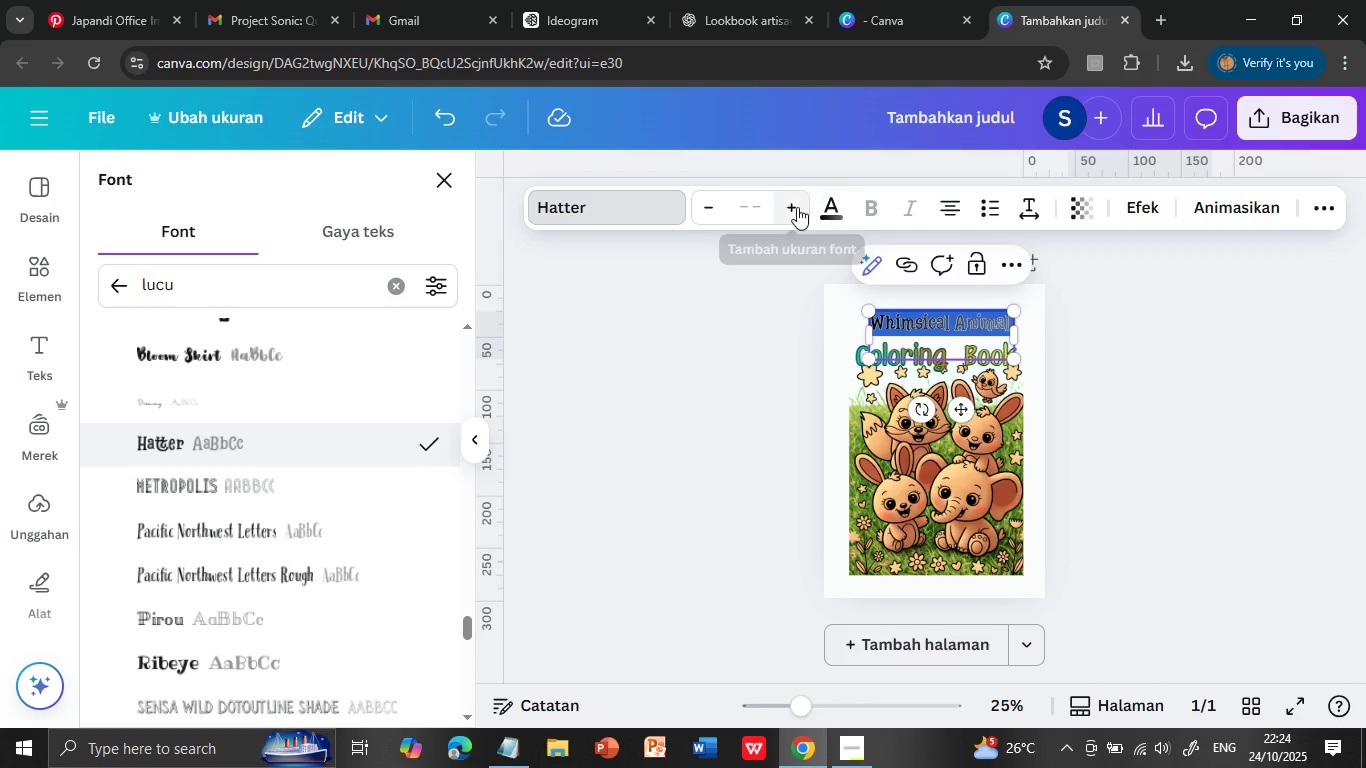 
wait(7.93)
 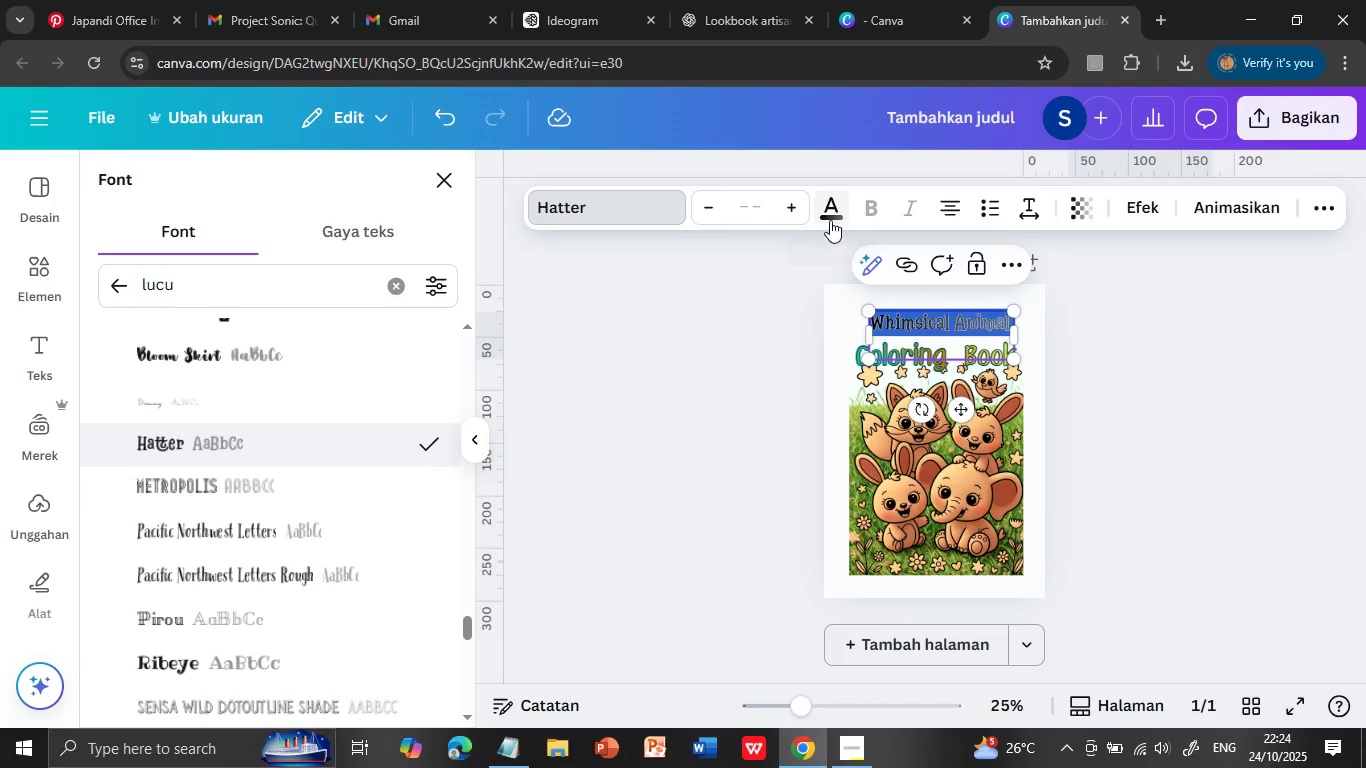 
double_click([797, 207])
 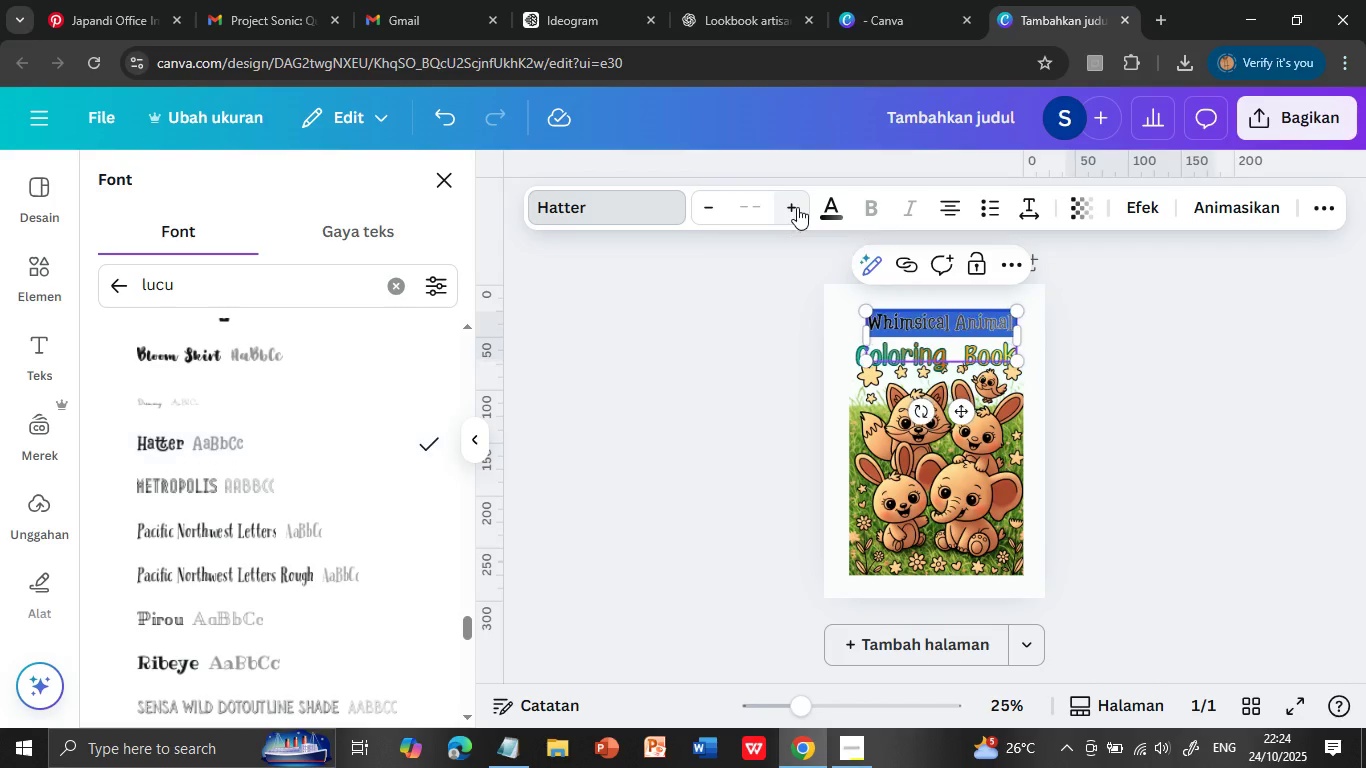 
triple_click([797, 207])
 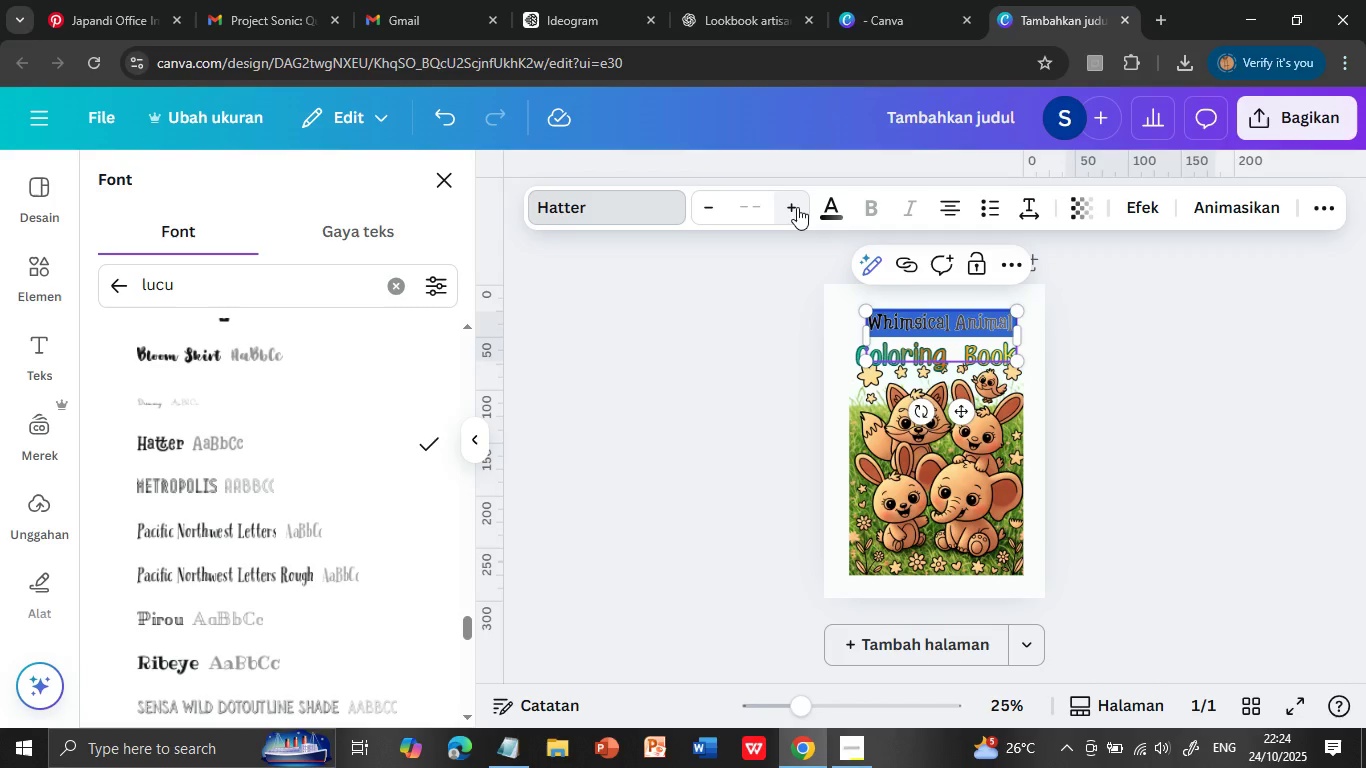 
triple_click([797, 207])
 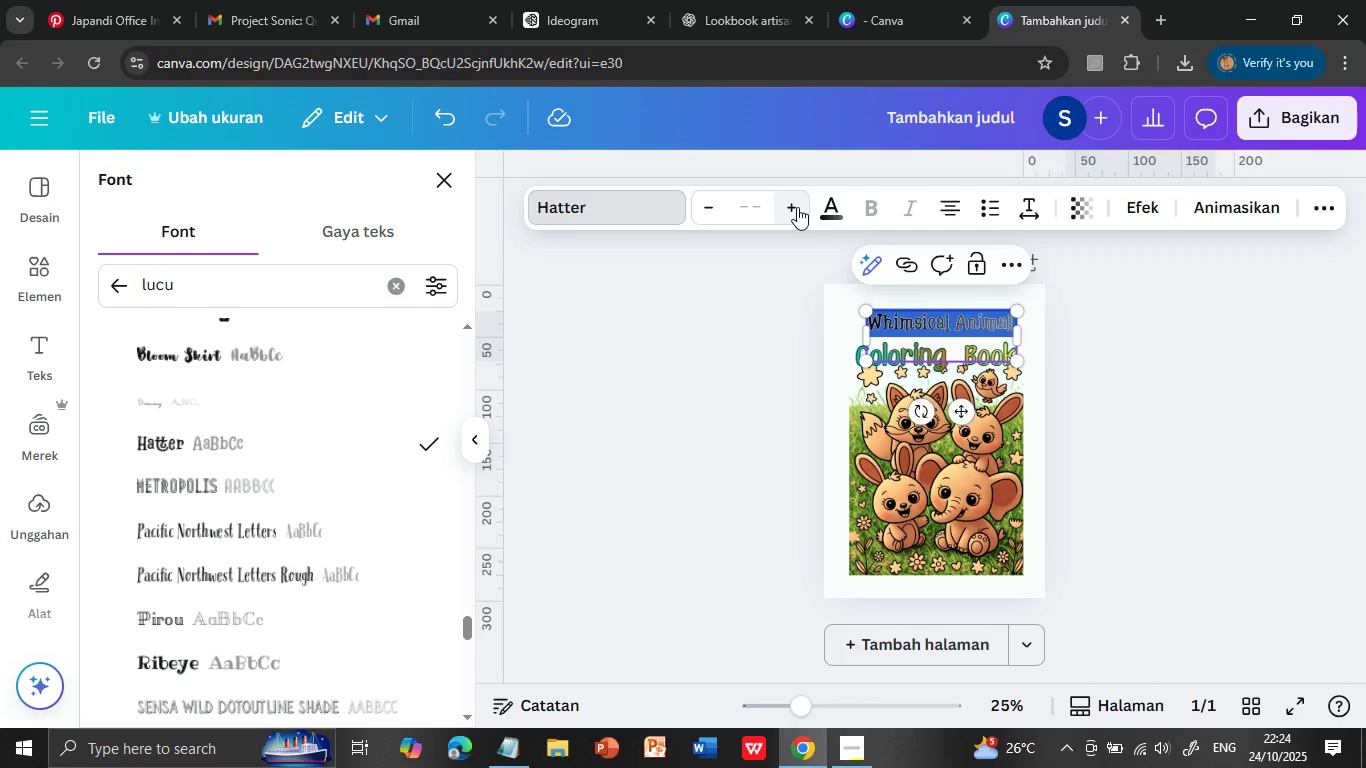 
triple_click([797, 207])
 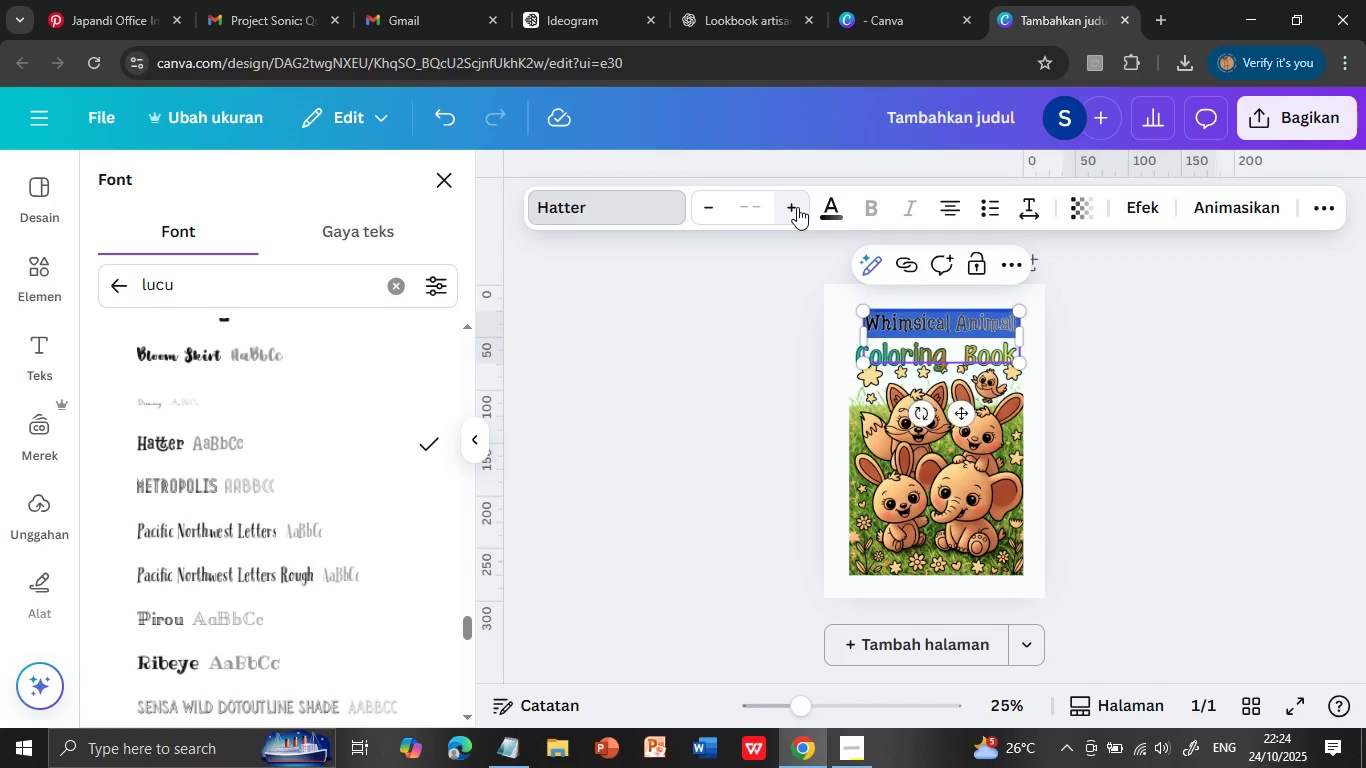 
triple_click([797, 207])
 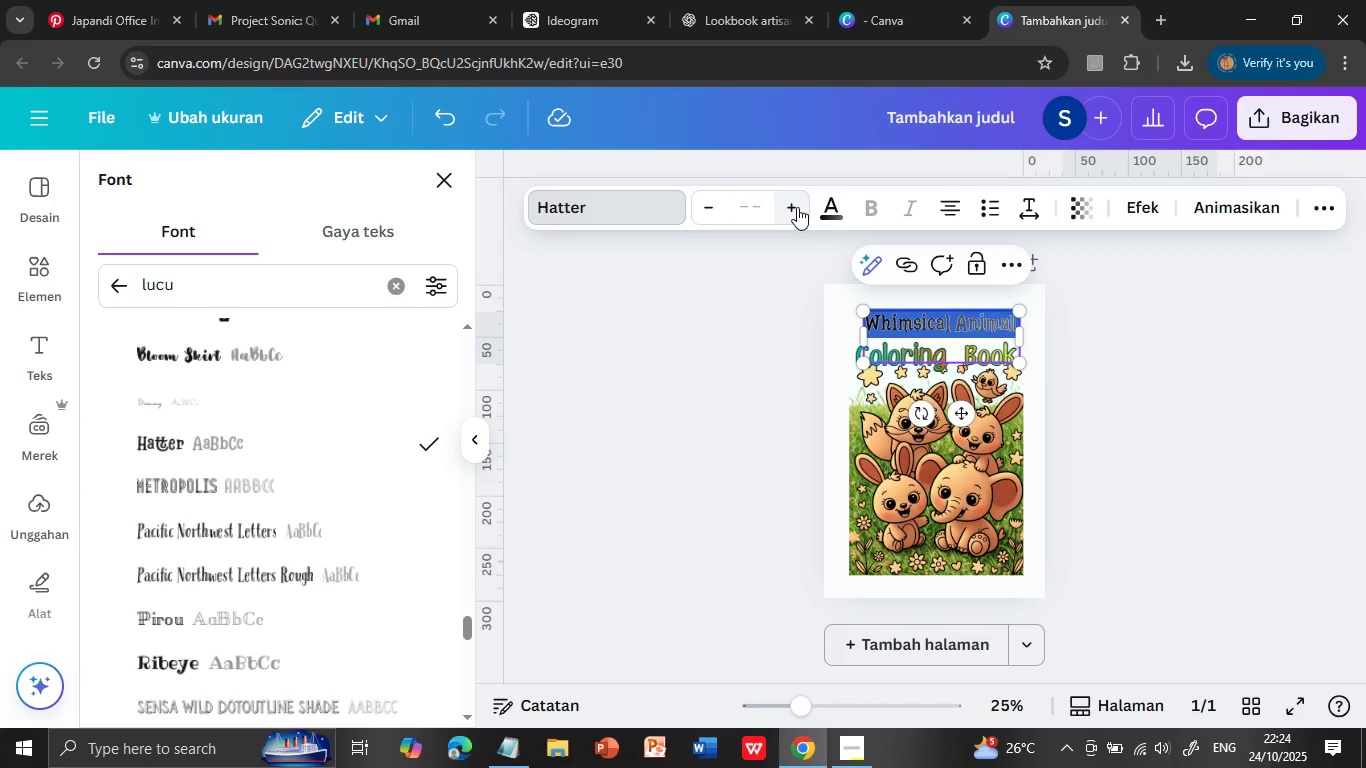 
triple_click([797, 207])
 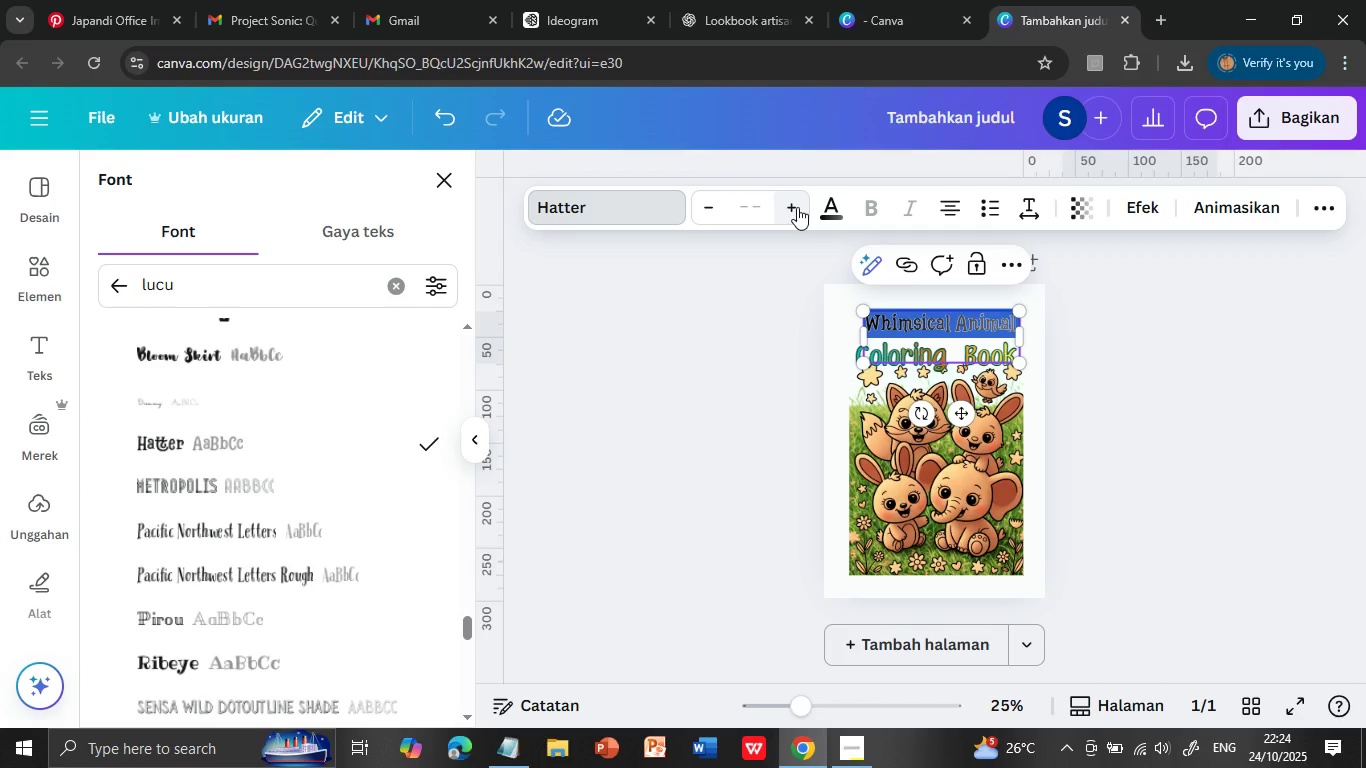 
left_click([794, 205])
 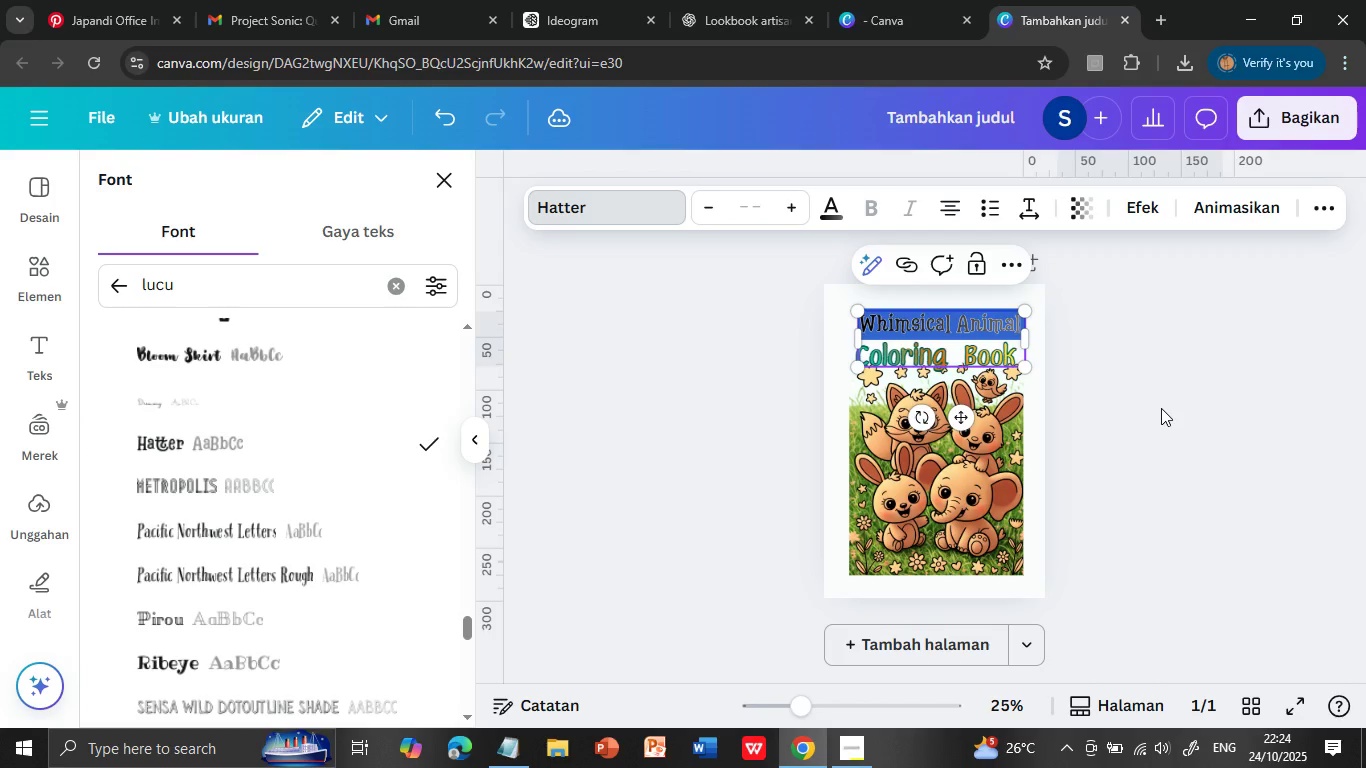 
left_click([1161, 408])
 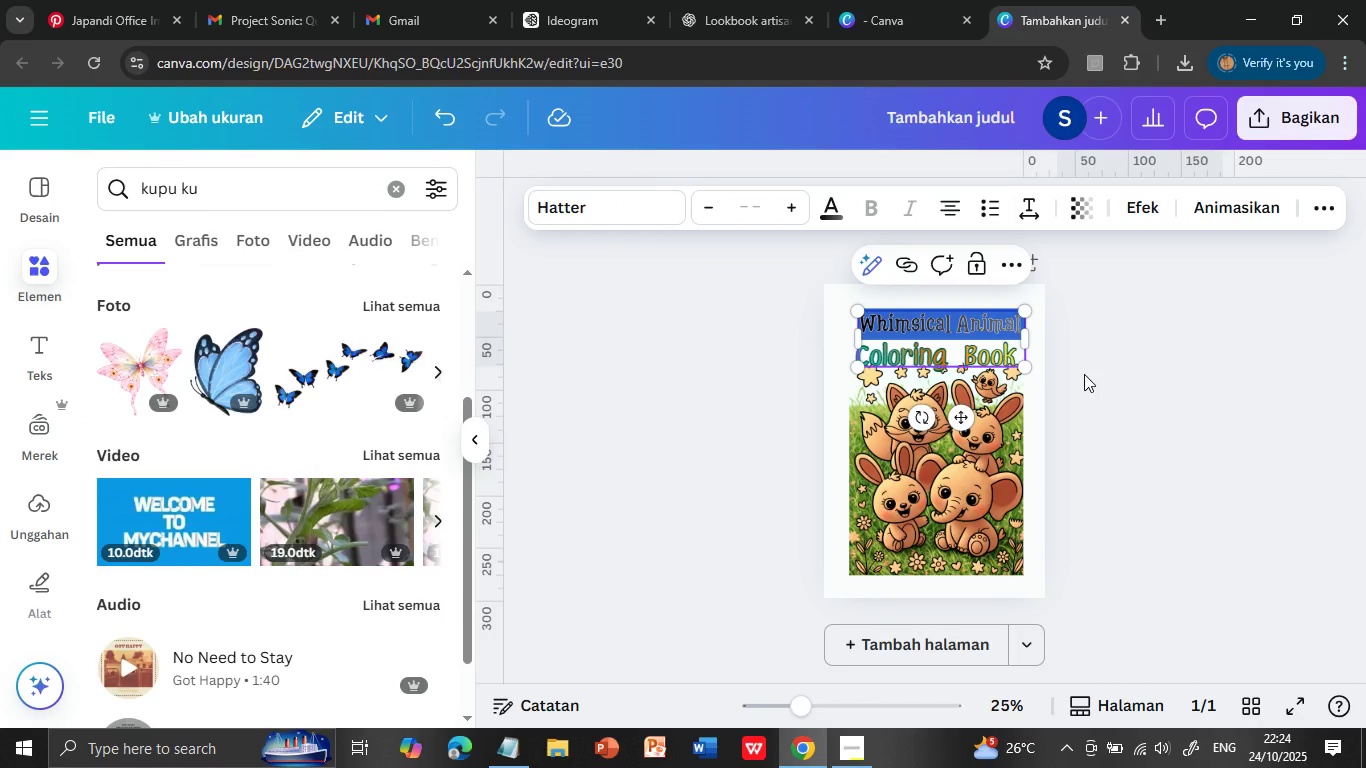 
left_click([1084, 374])
 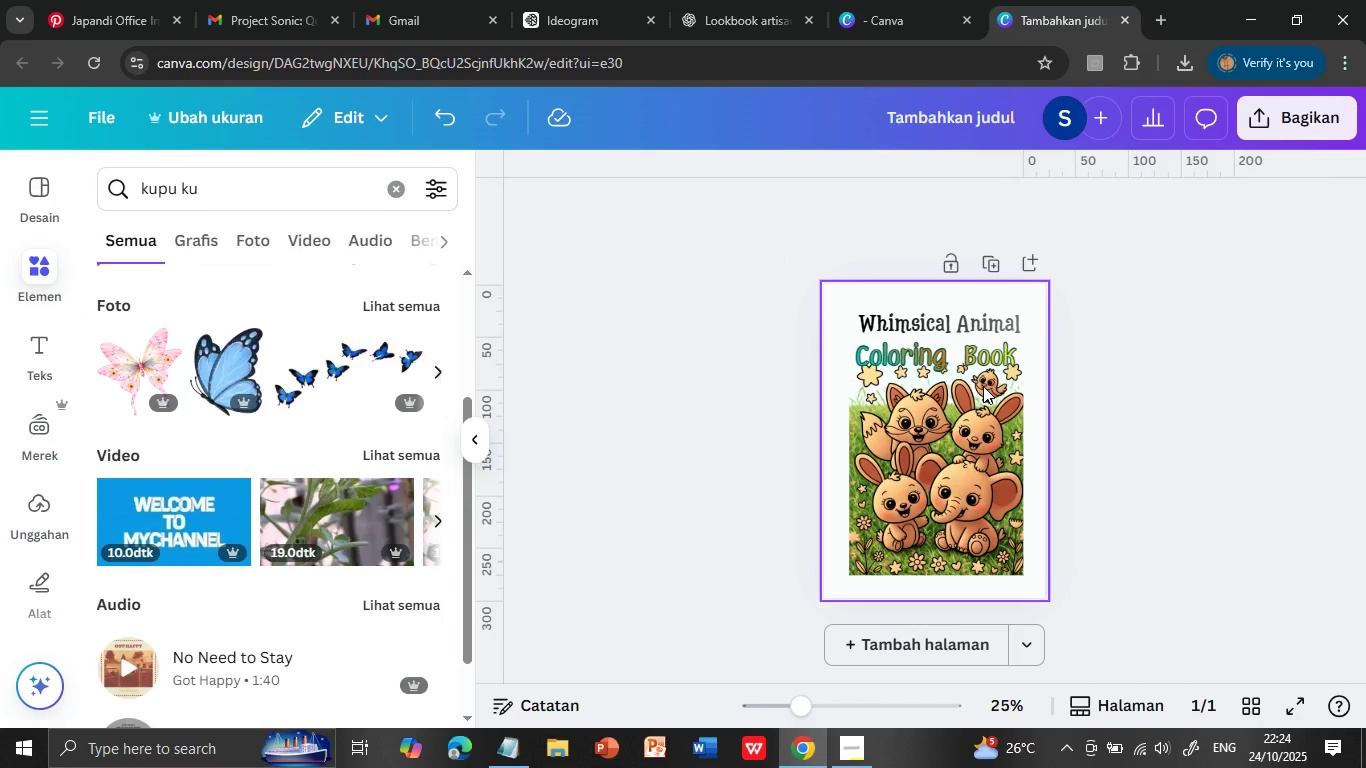 
left_click([974, 327])
 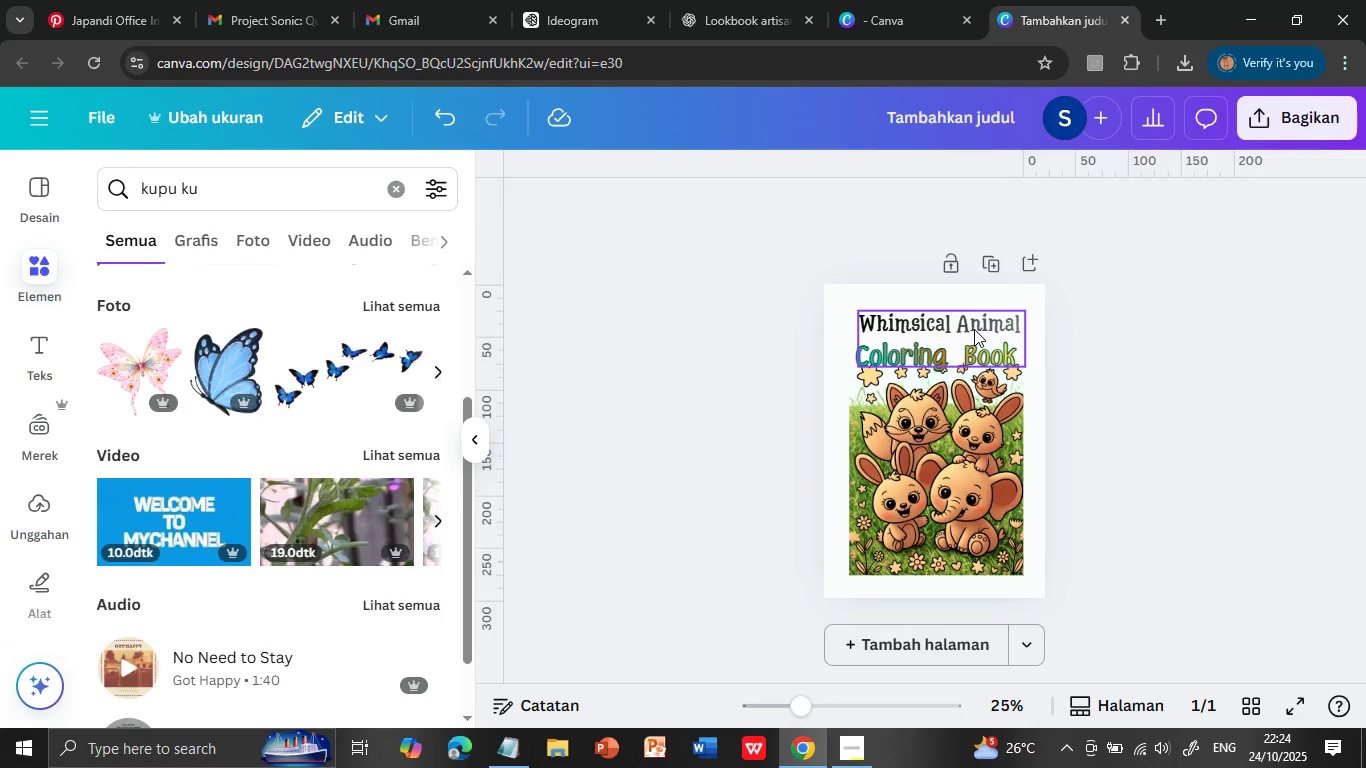 
left_click([840, 206])
 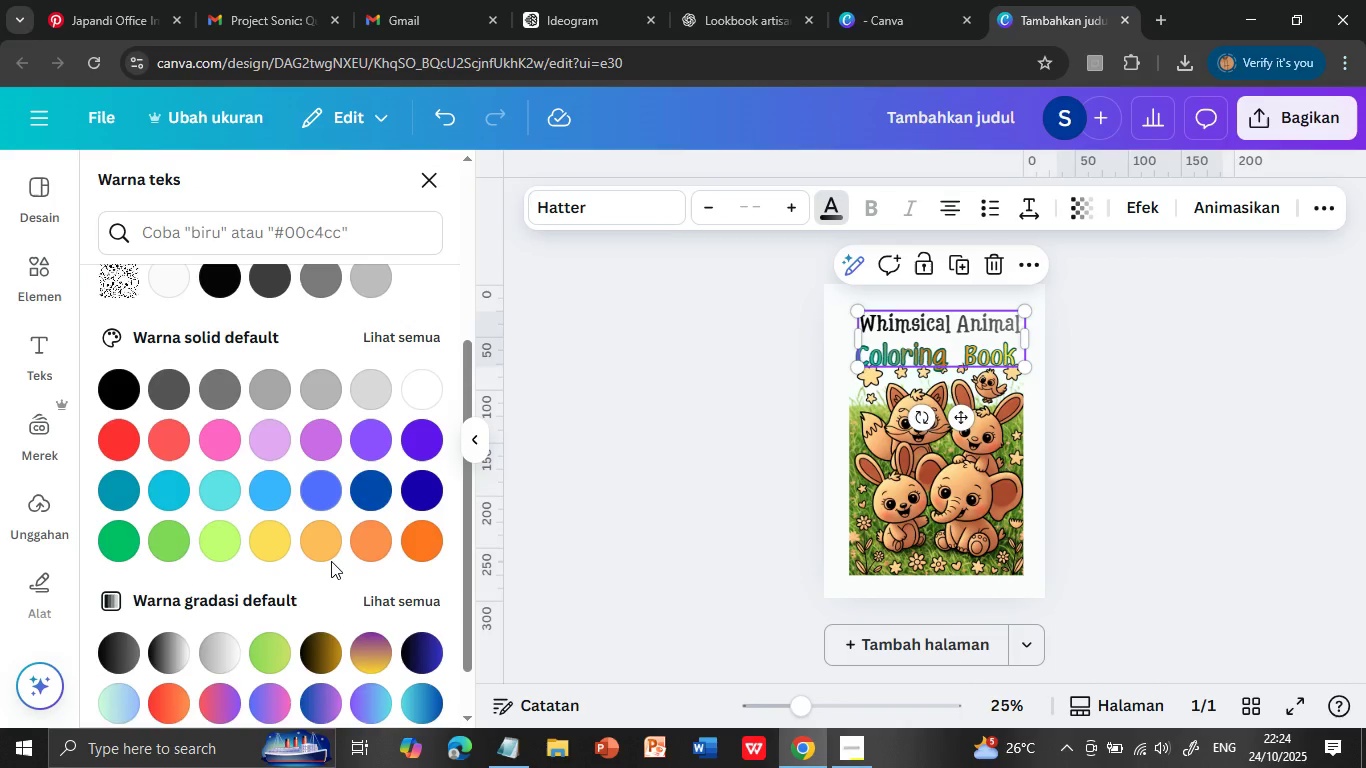 
scroll: coordinate [322, 570], scroll_direction: down, amount: 2.0
 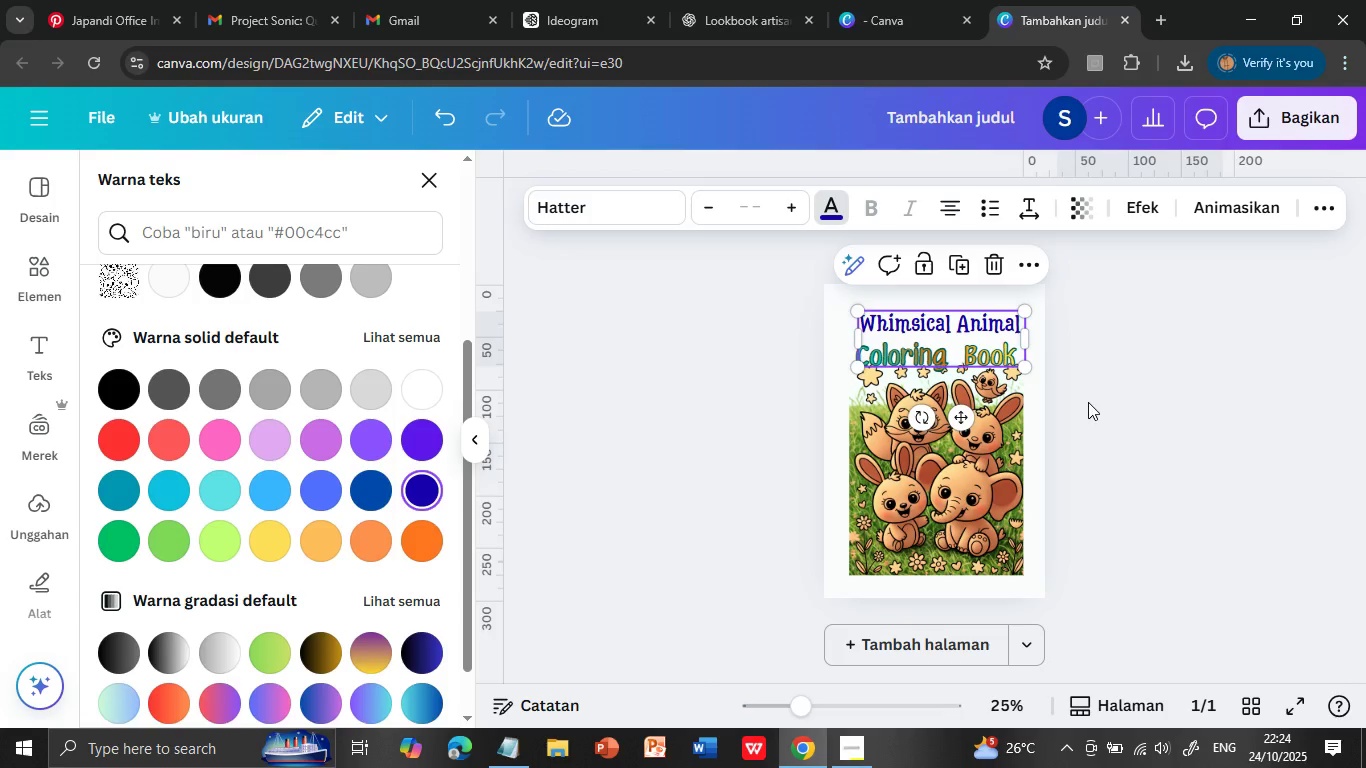 
left_click([423, 492])
 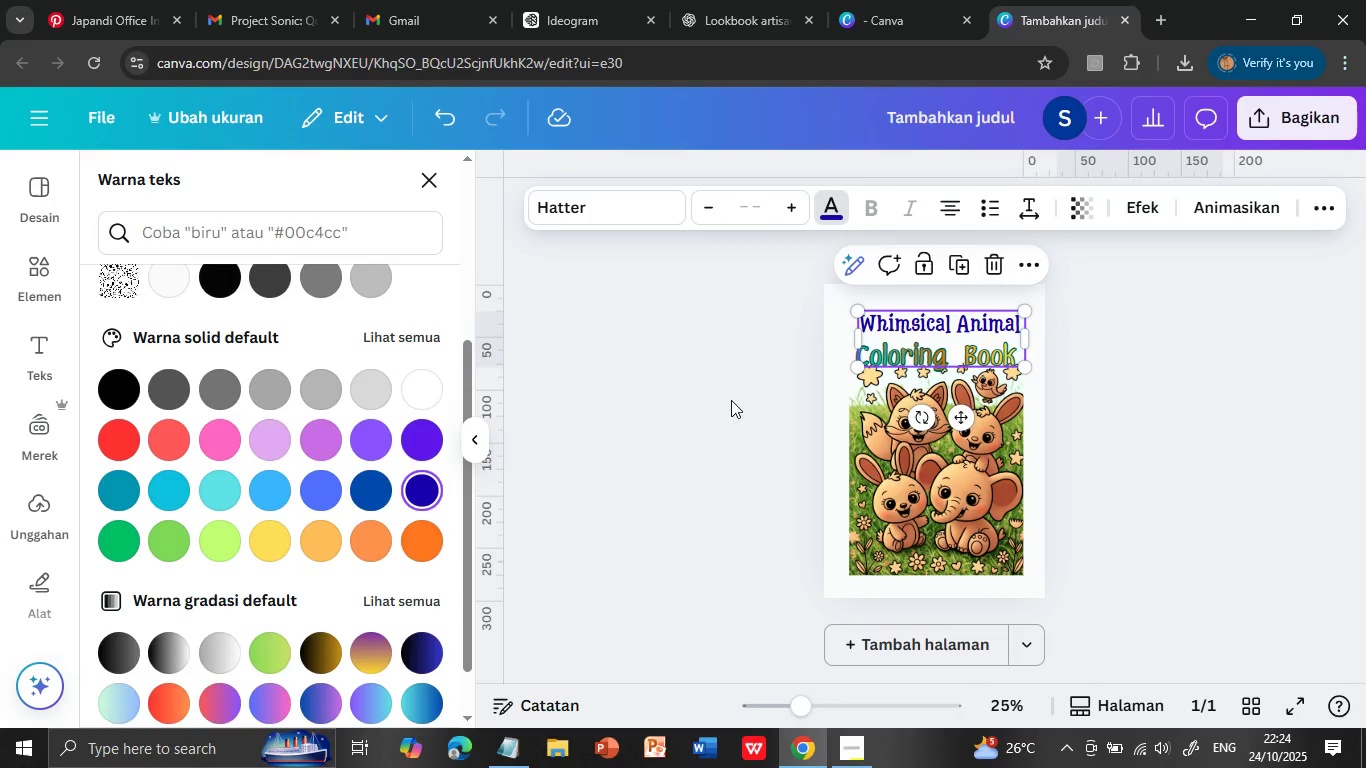 
wait(5.3)
 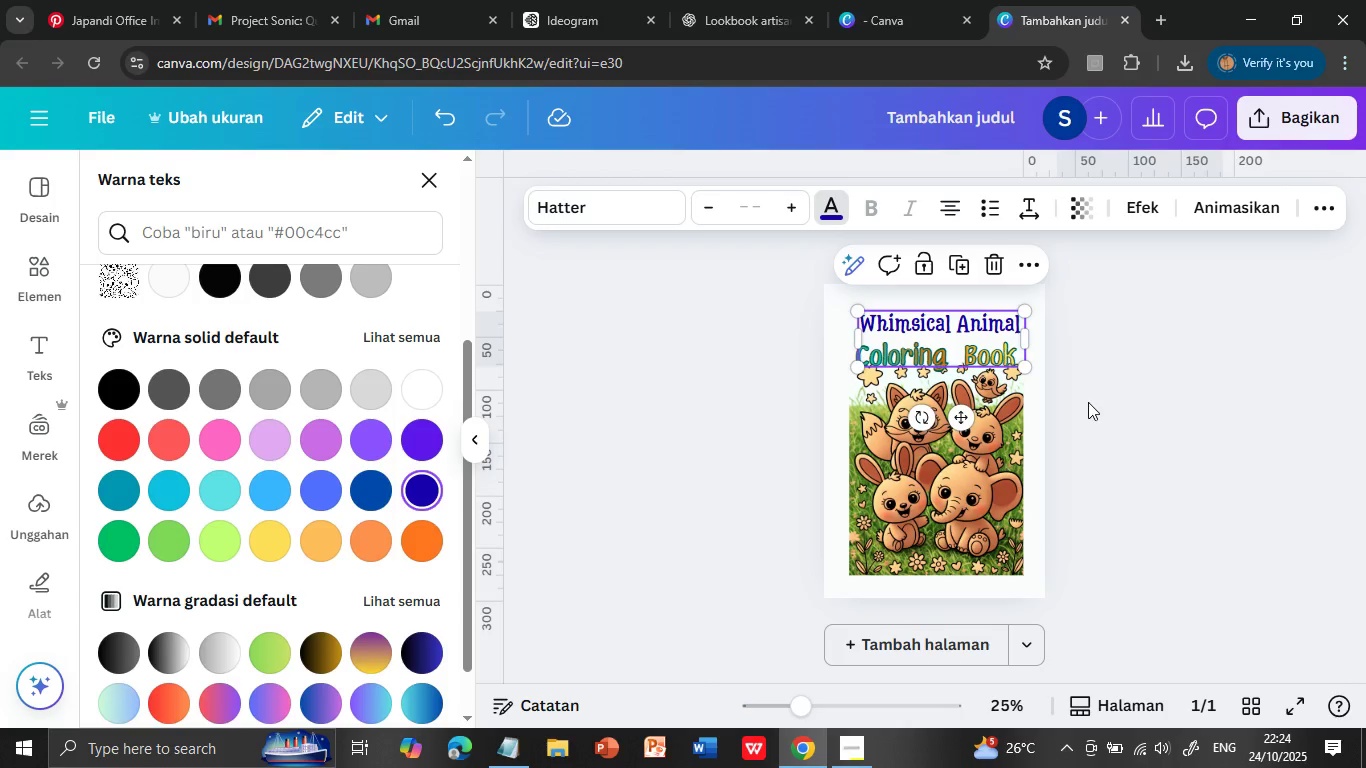 
left_click([1088, 402])
 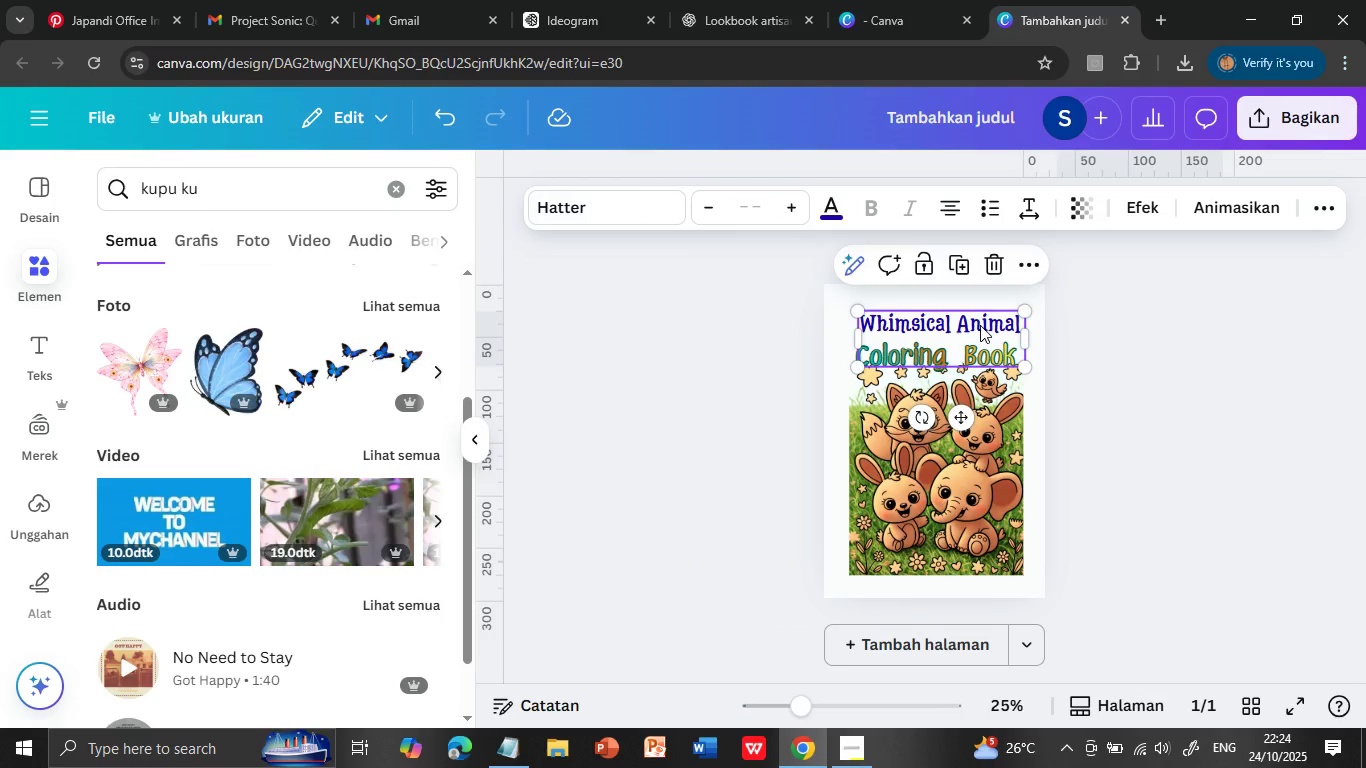 
left_click([976, 320])
 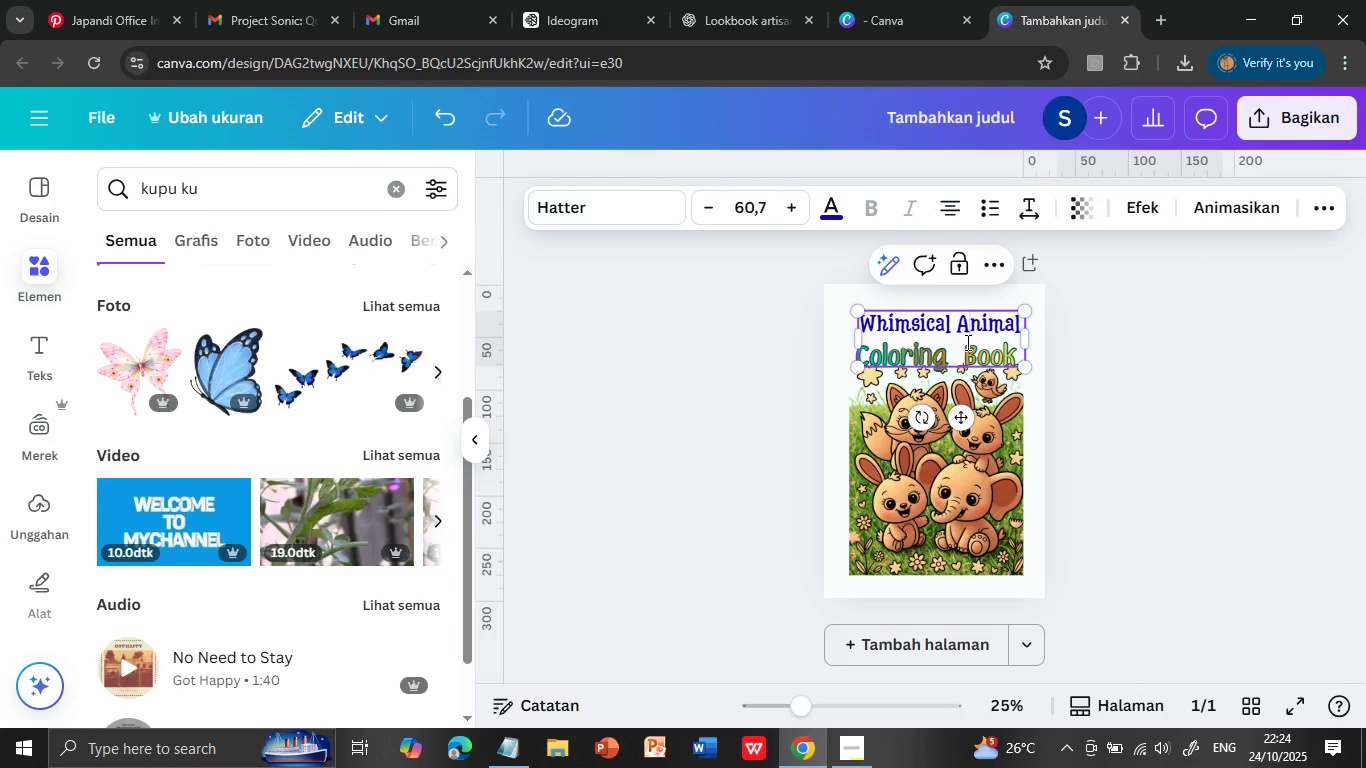 
left_click([966, 342])
 